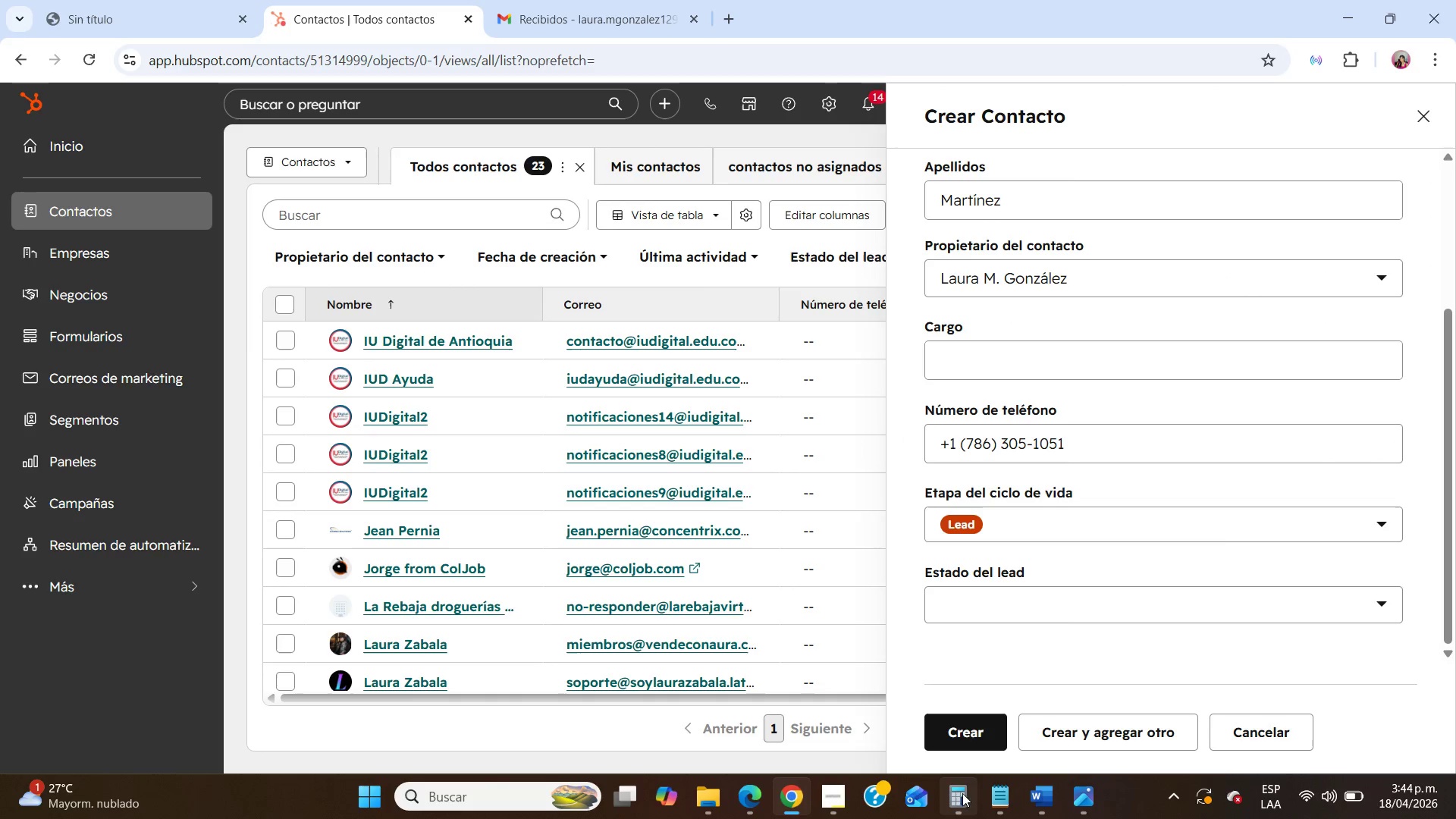 
left_click([990, 788])
 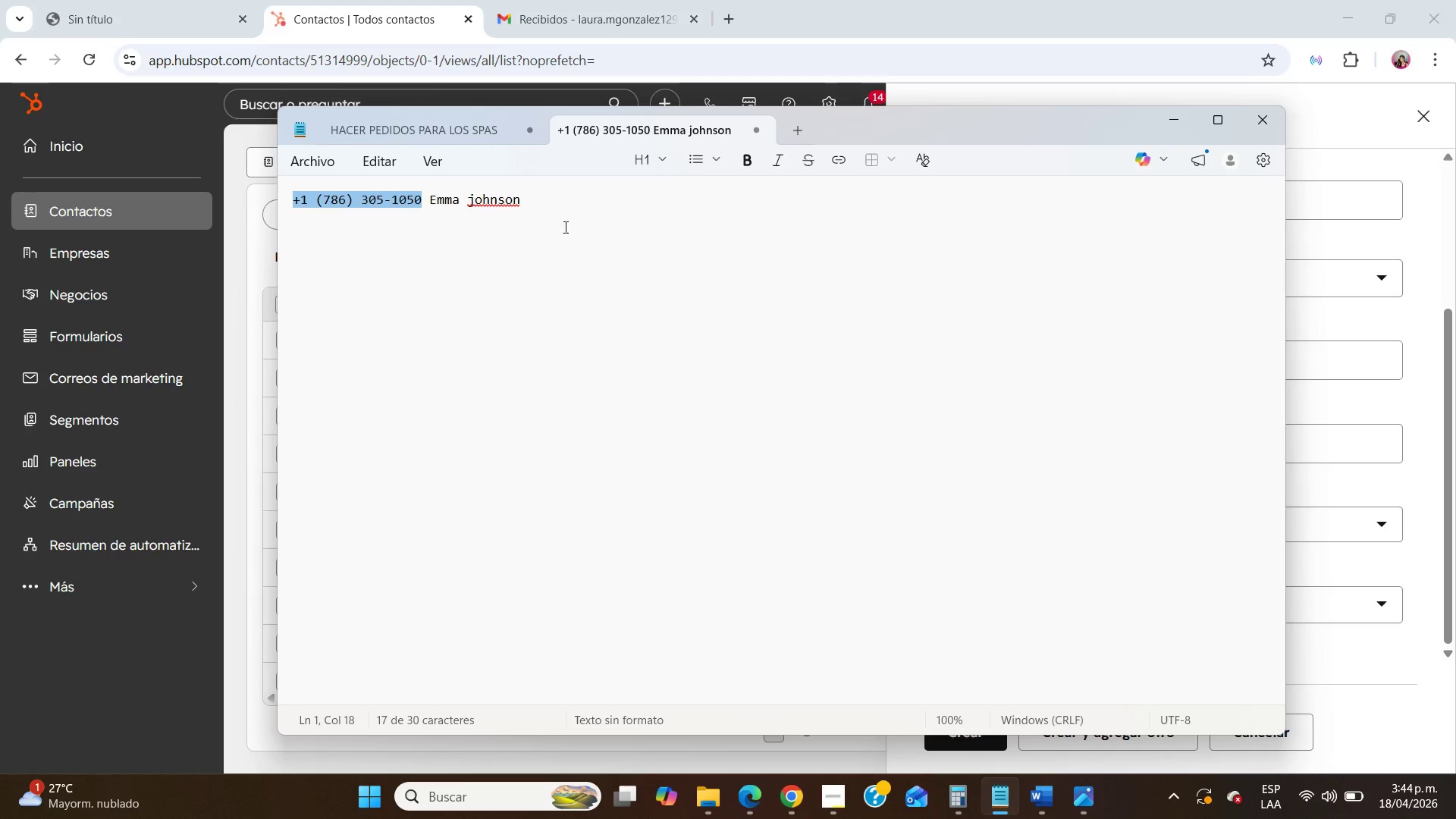 
left_click([548, 201])
 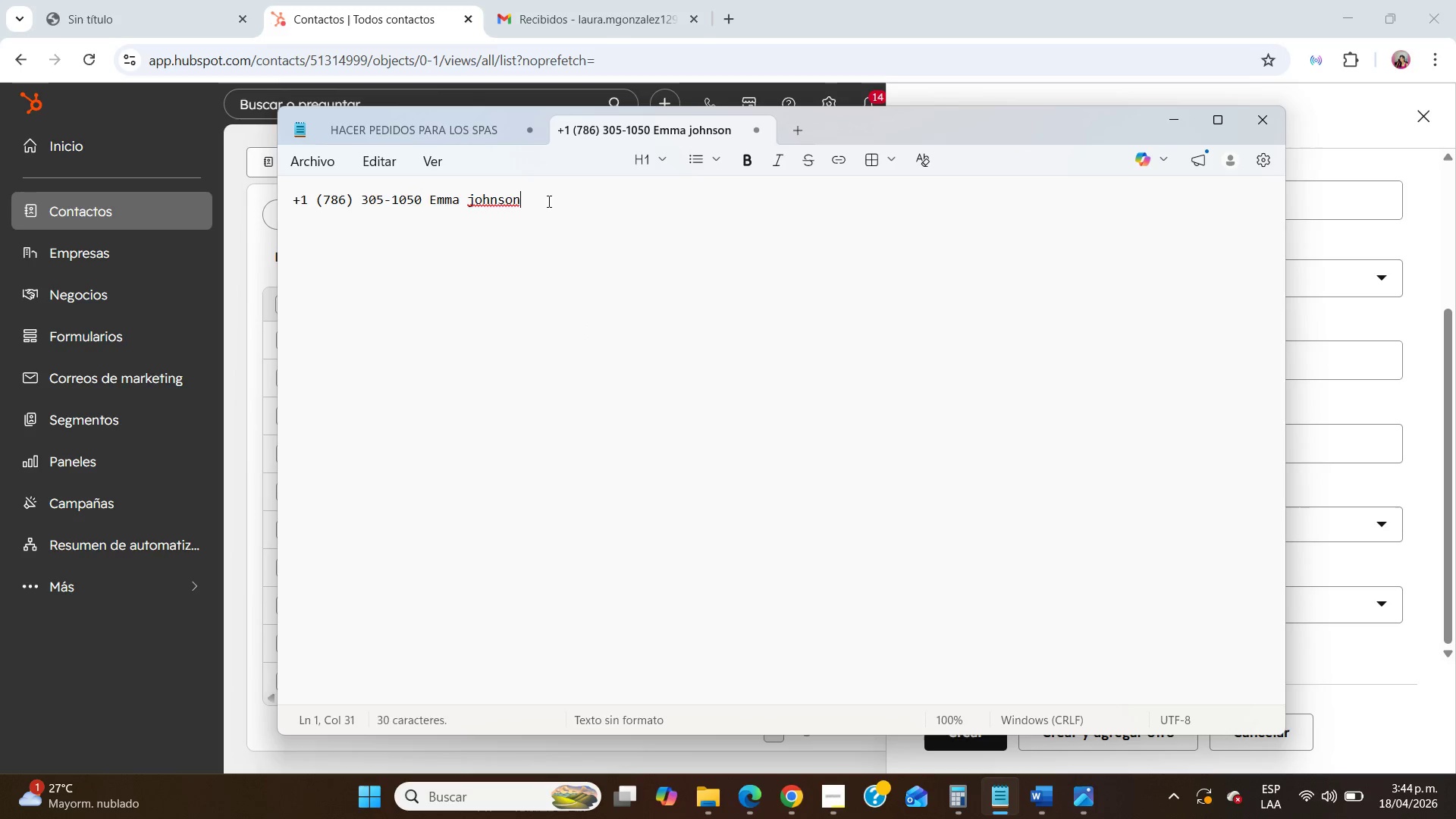 
key(NumpadEnter)
 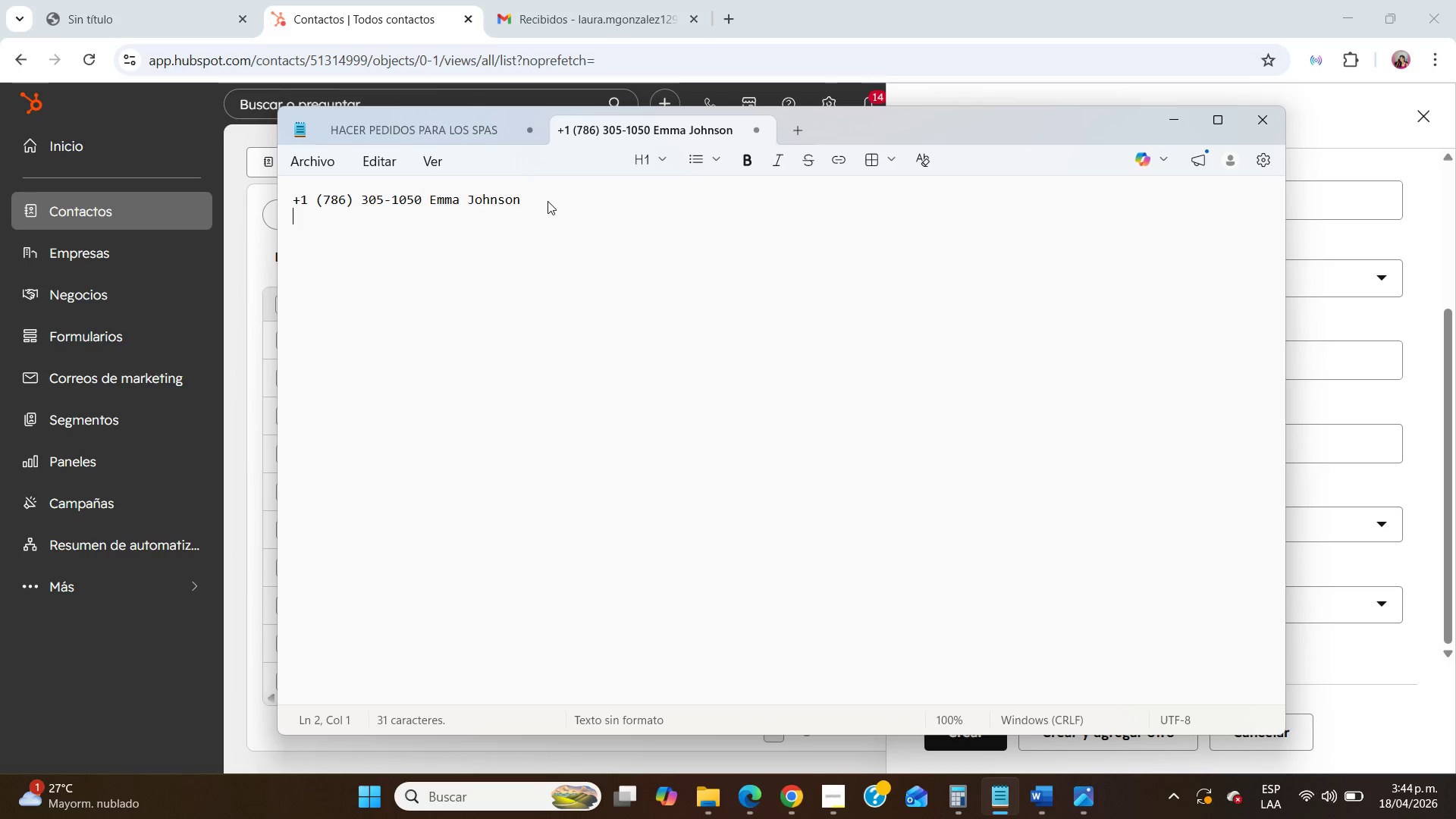 
key(Control+ControlLeft)
 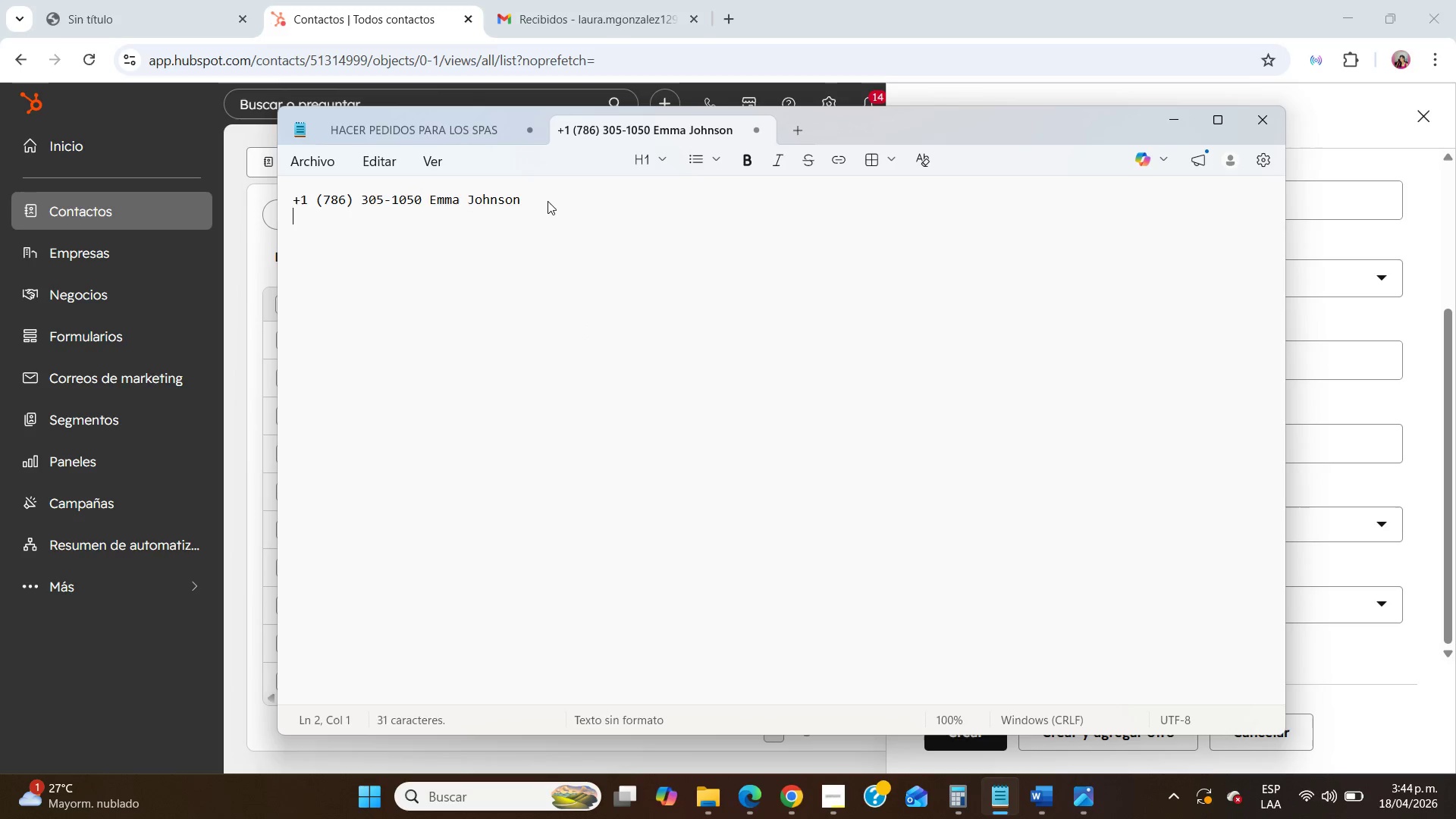 
key(Control+V)
 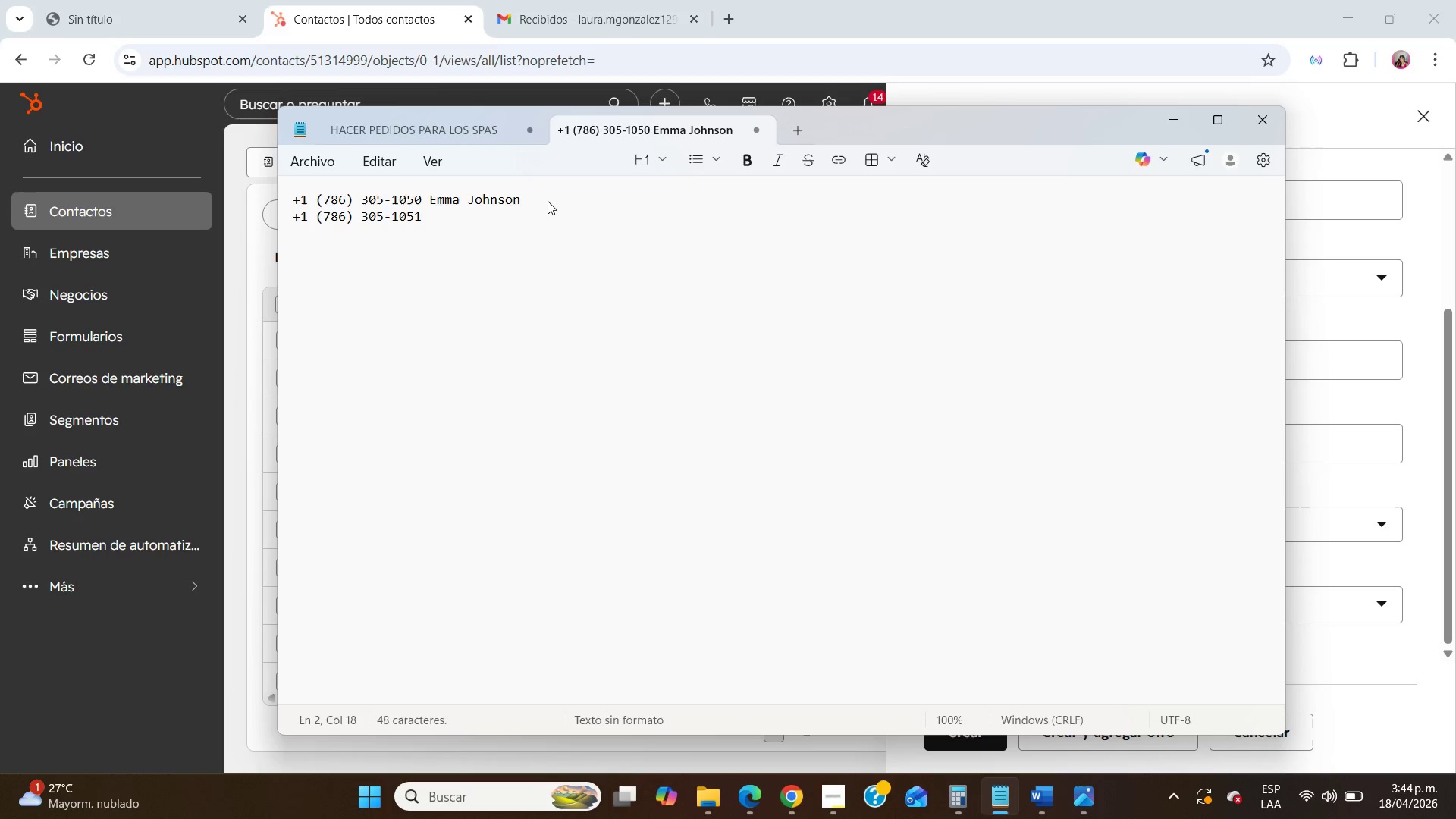 
type( lucas mart;oe)
key(Backspace)
key(Backspace)
type(;inez)
 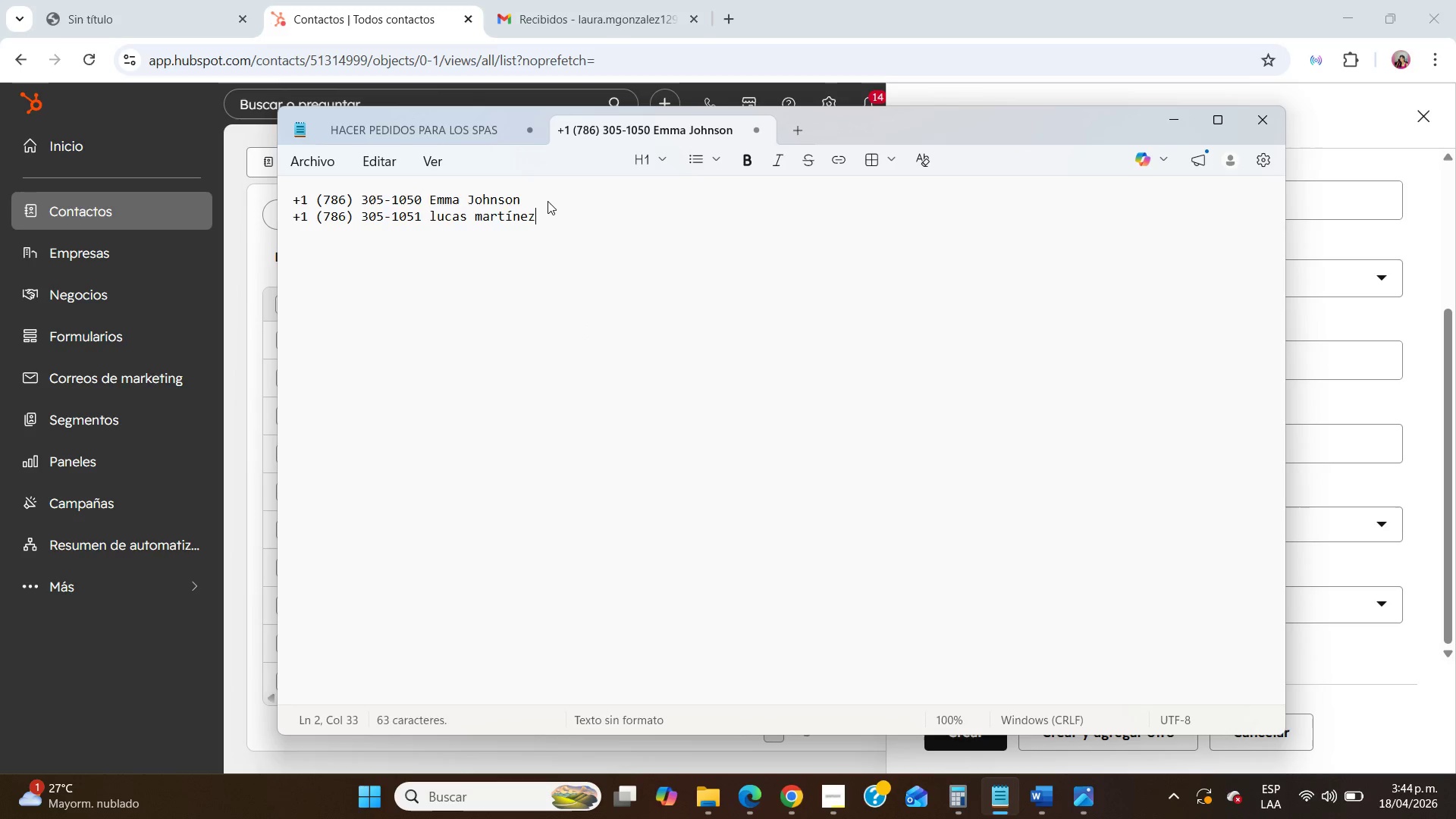 
key(Enter)
 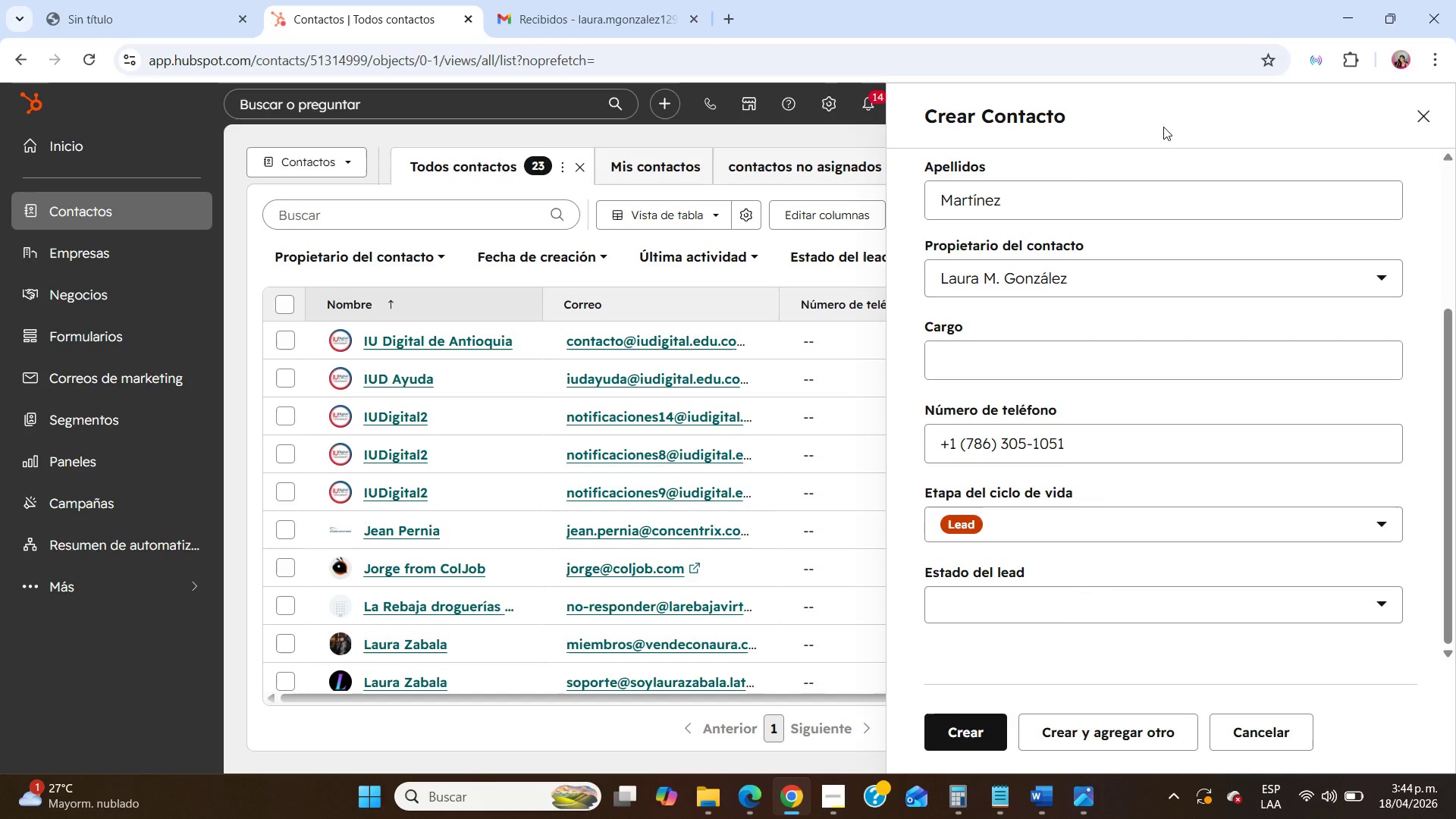 
wait(6.28)
 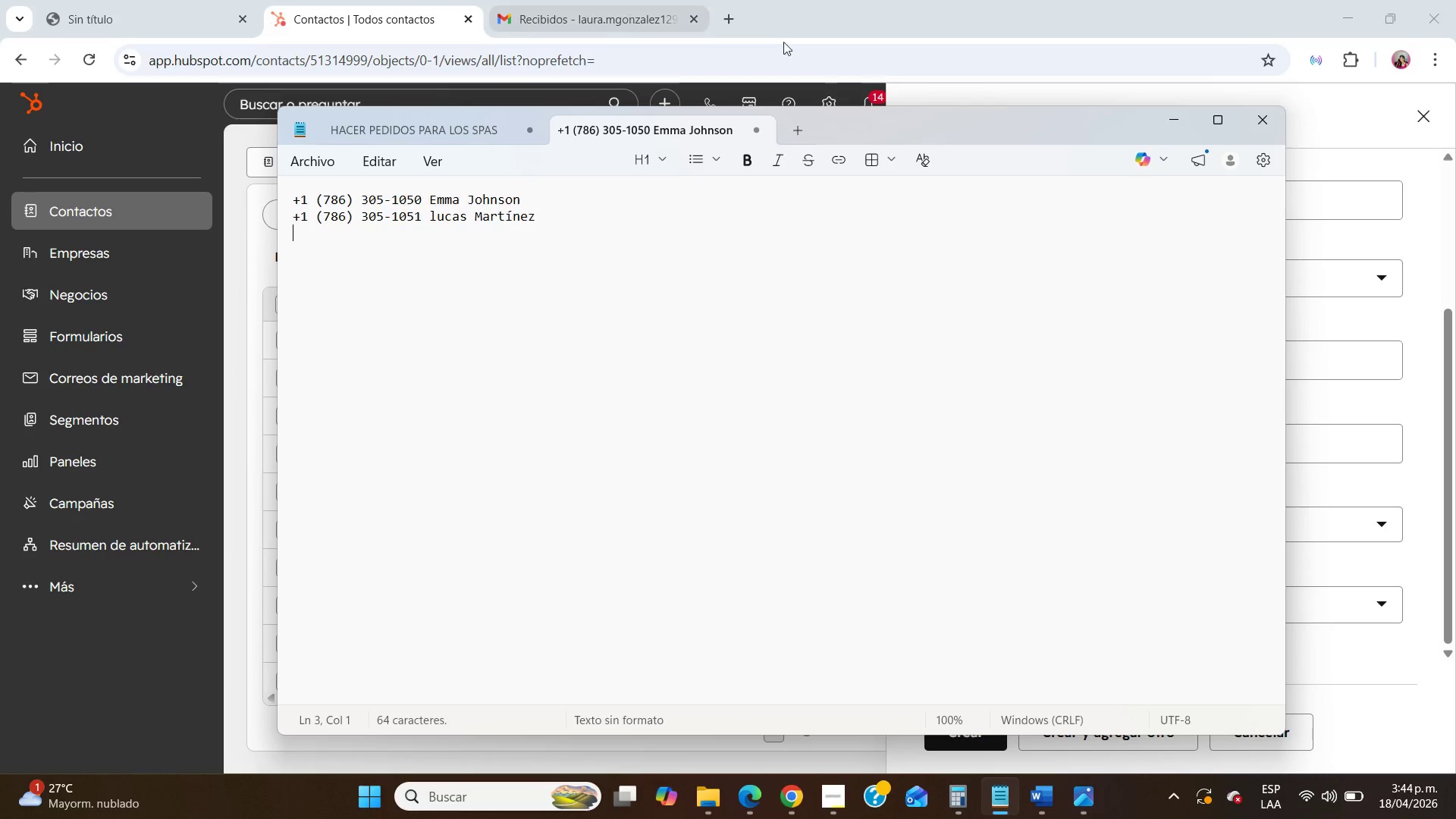 
scroll: coordinate [1043, 507], scroll_direction: down, amount: 8.0
 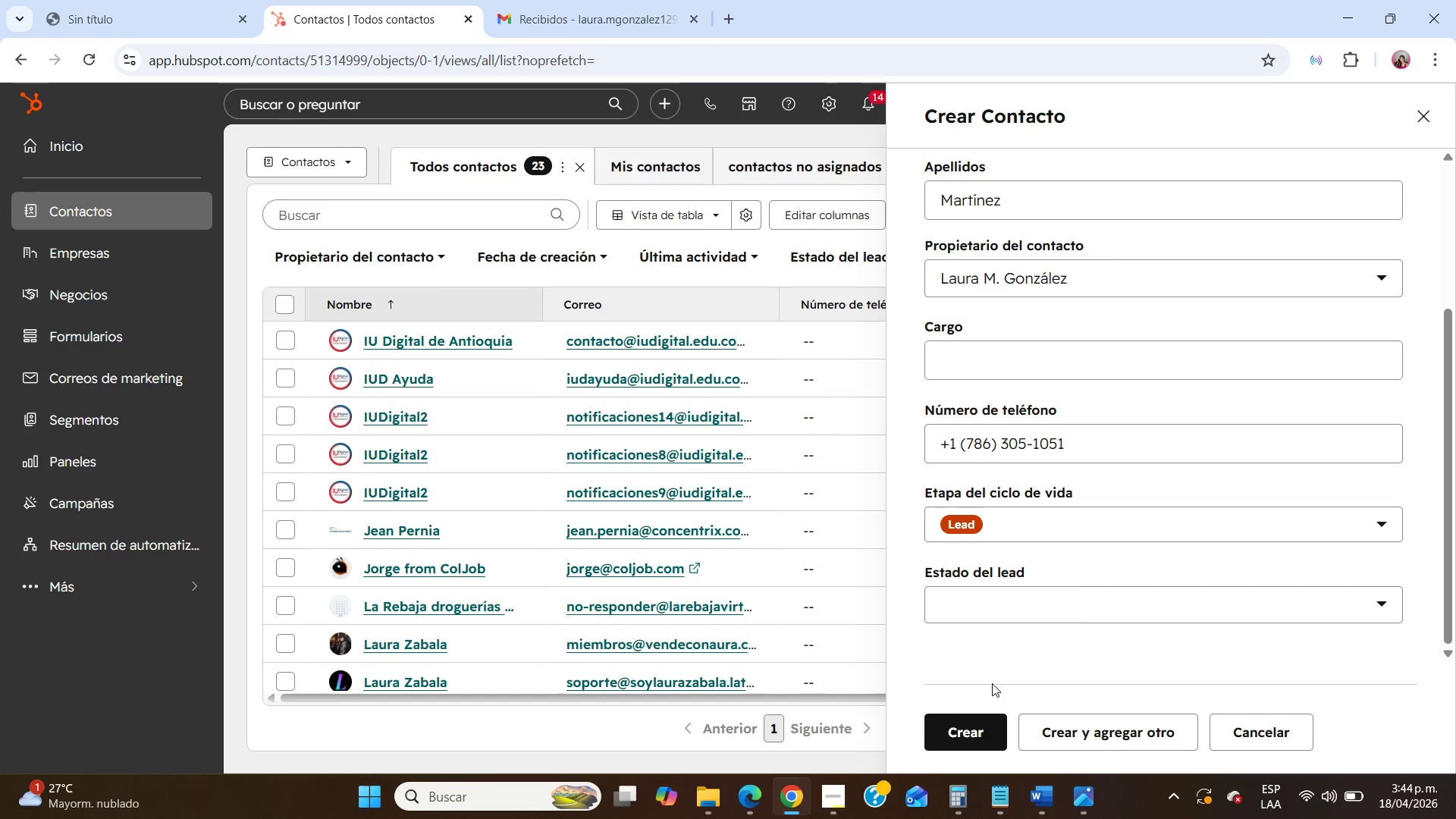 
left_click([972, 720])
 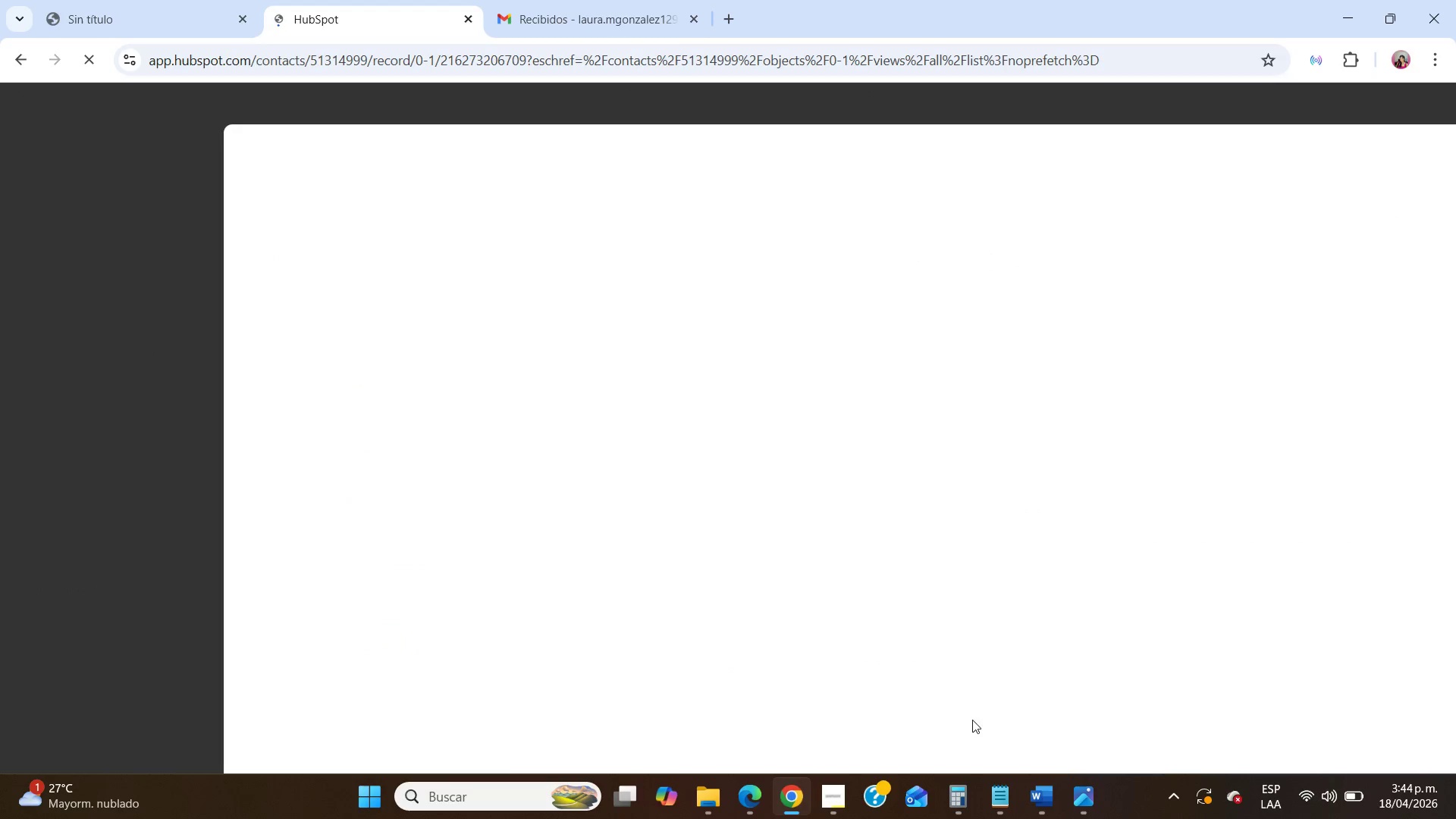 
mouse_move([360, 468])
 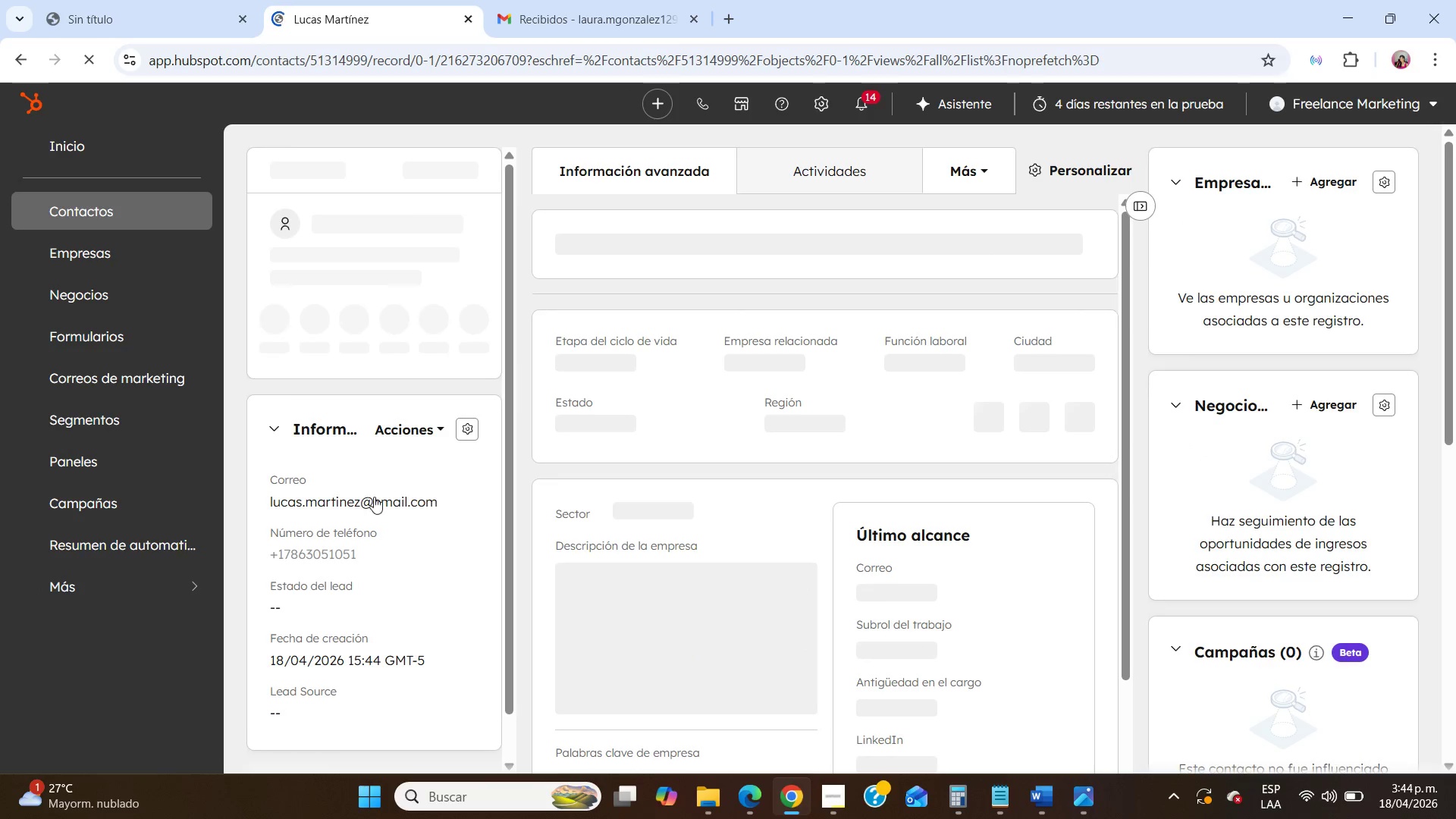 
mouse_move([389, 516])
 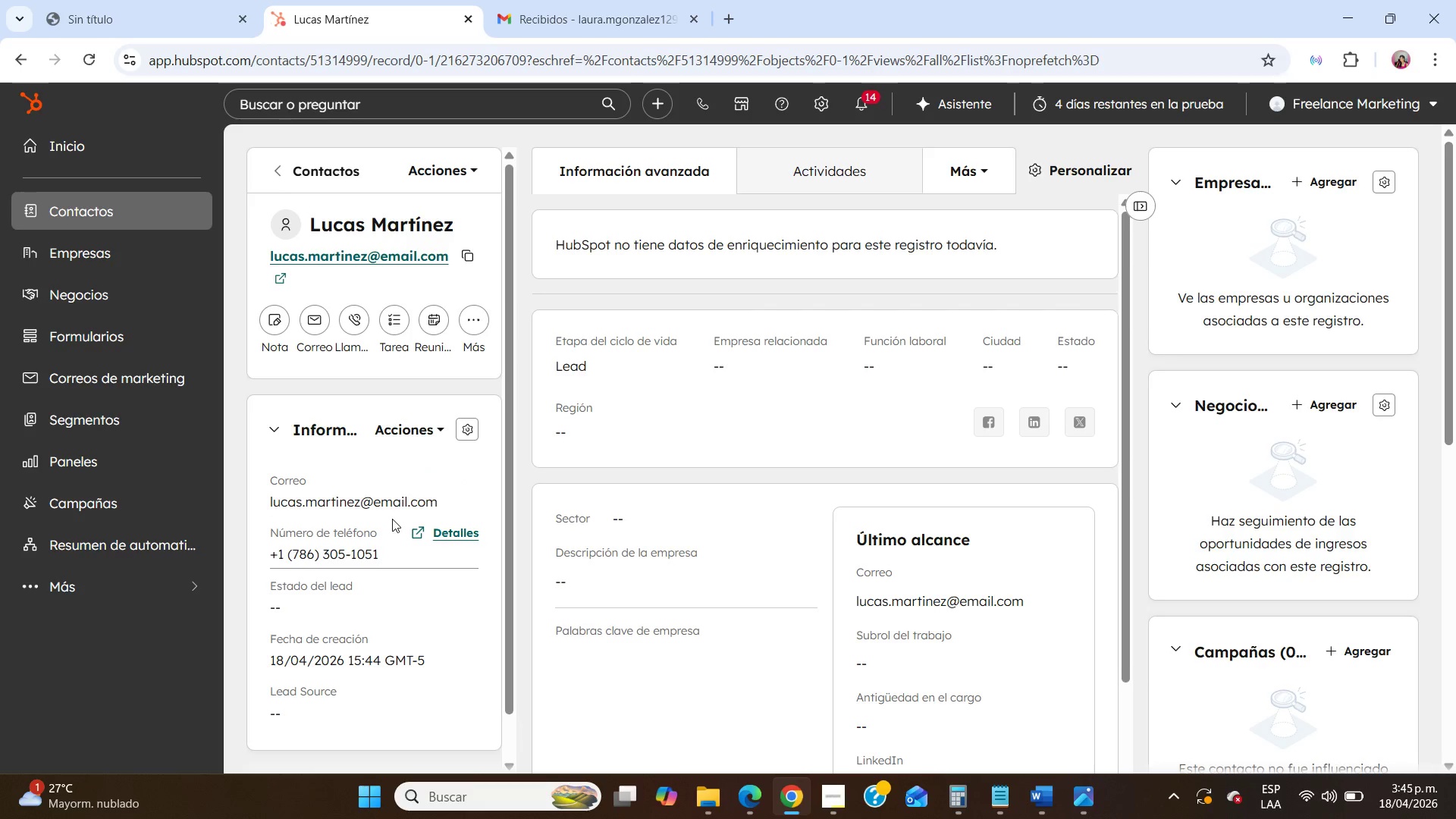 
scroll: coordinate [391, 526], scroll_direction: down, amount: 4.0
 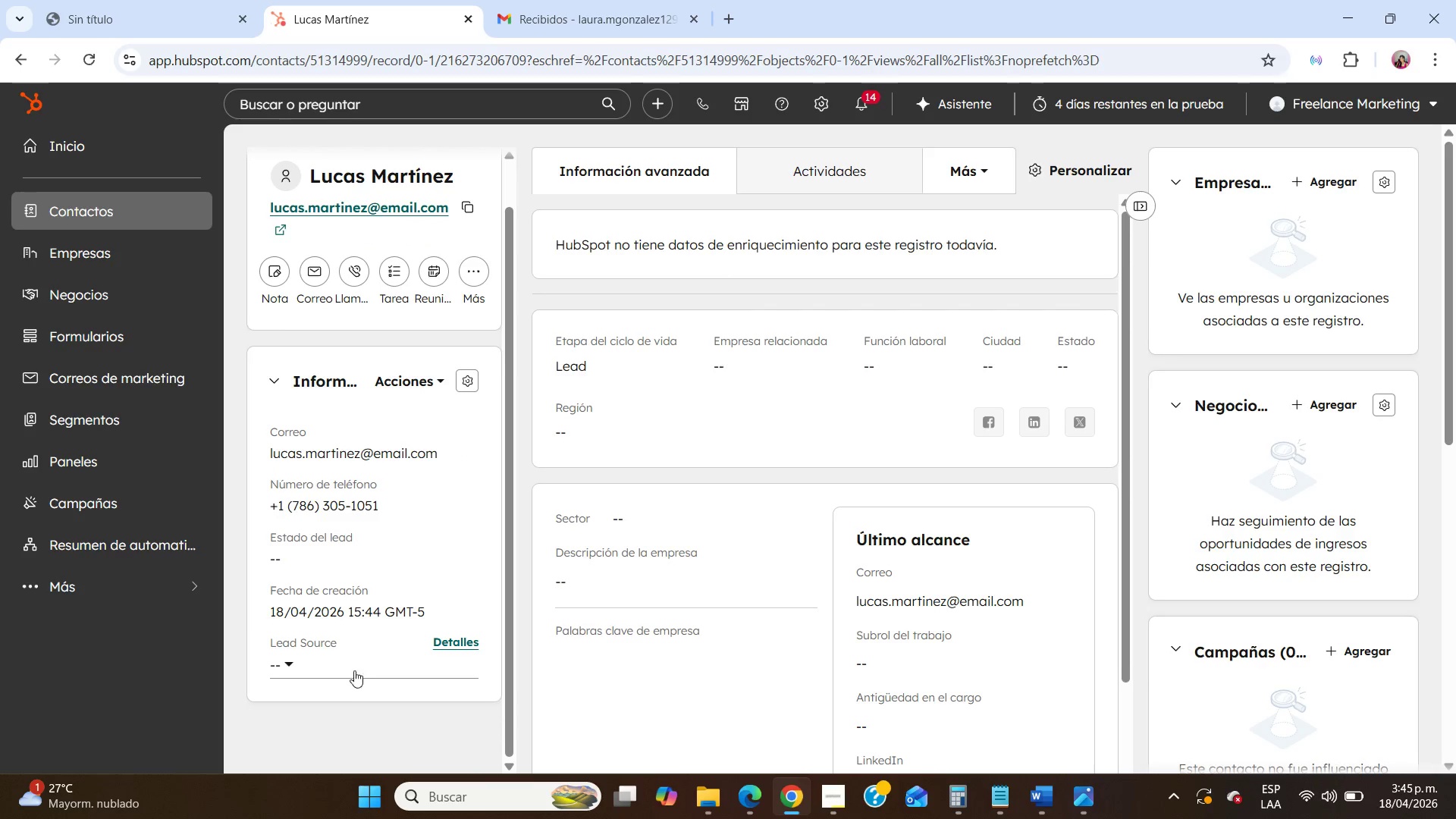 
left_click([286, 657])
 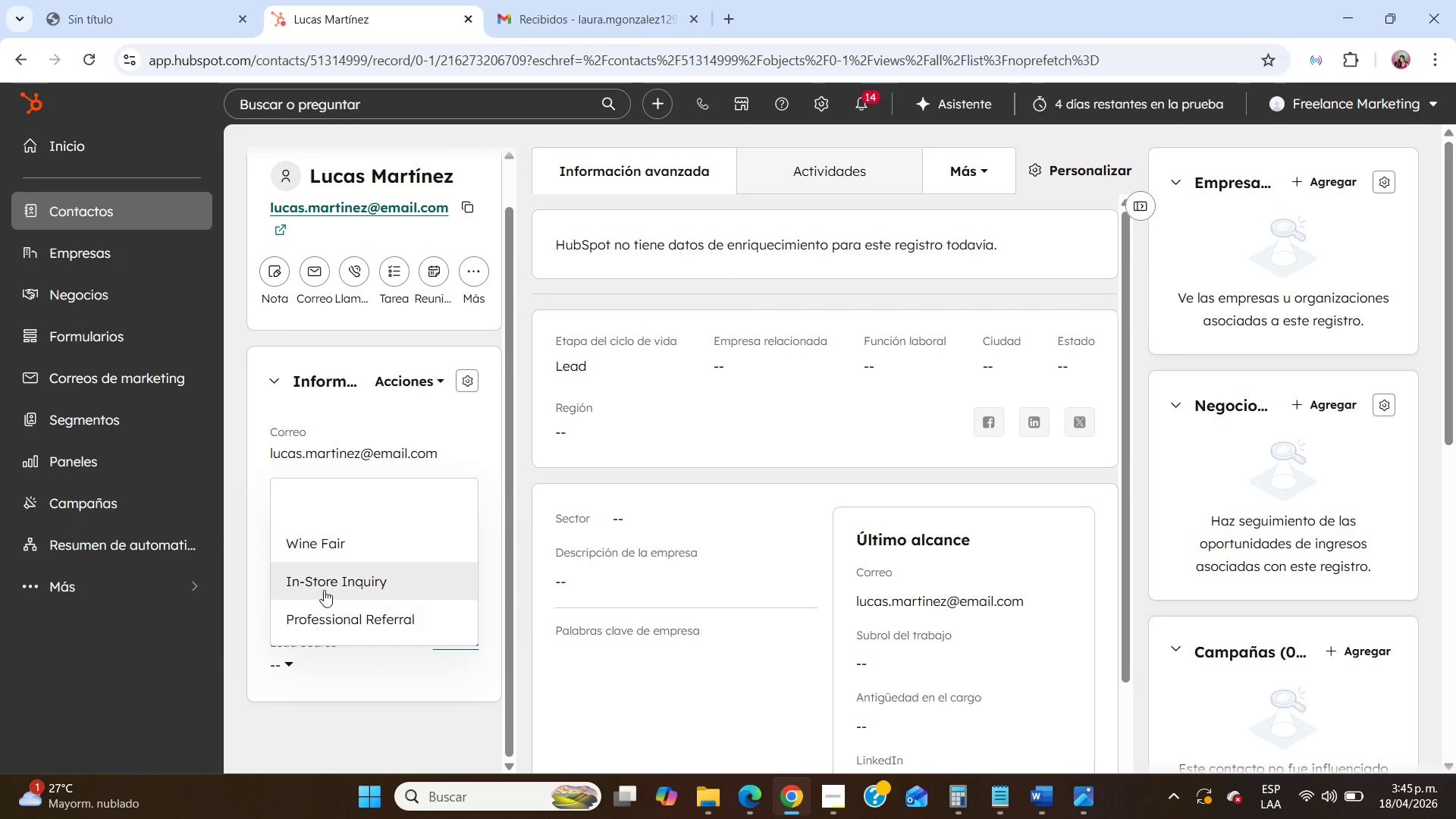 
left_click([325, 580])
 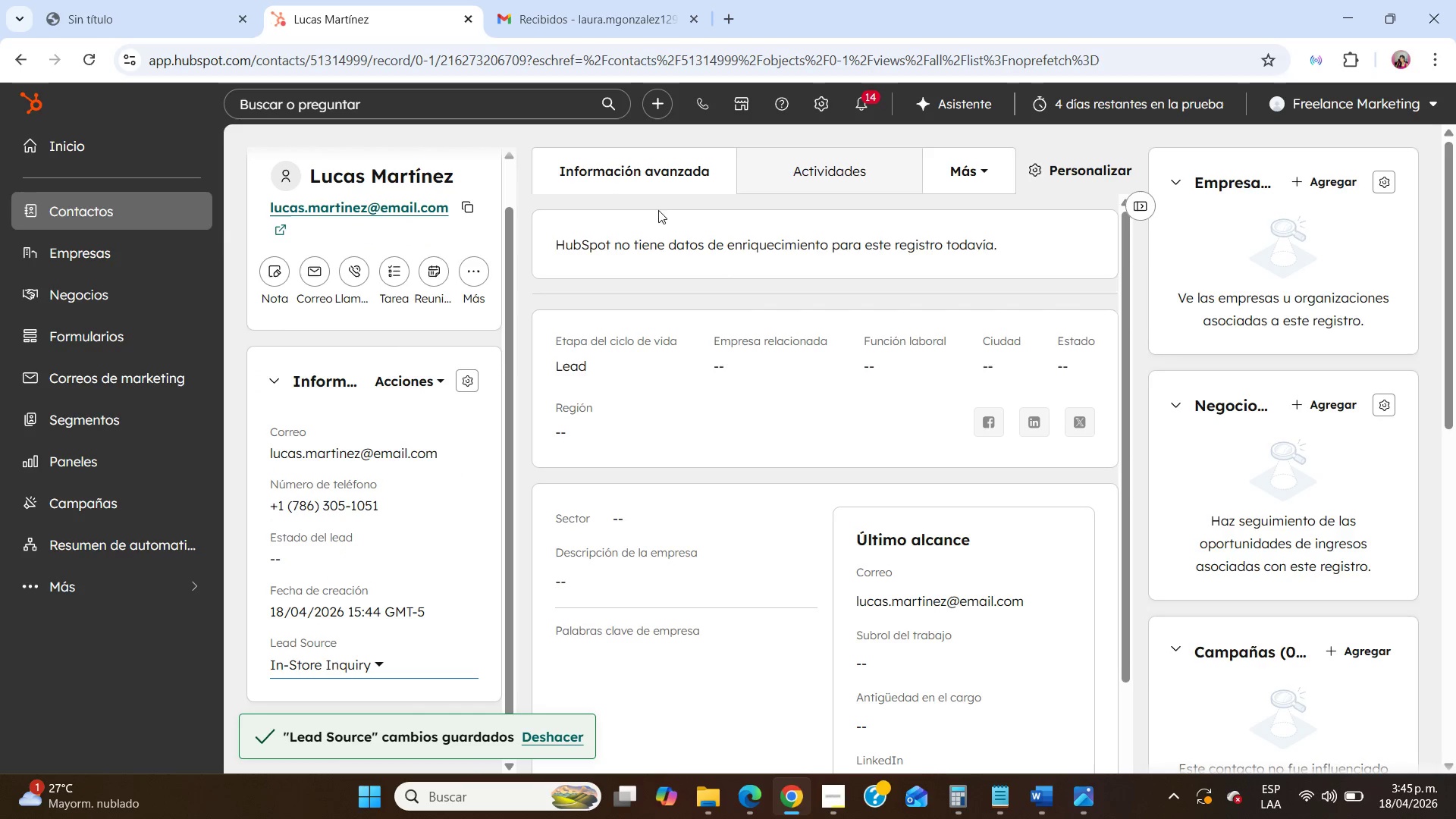 
left_click([152, 212])
 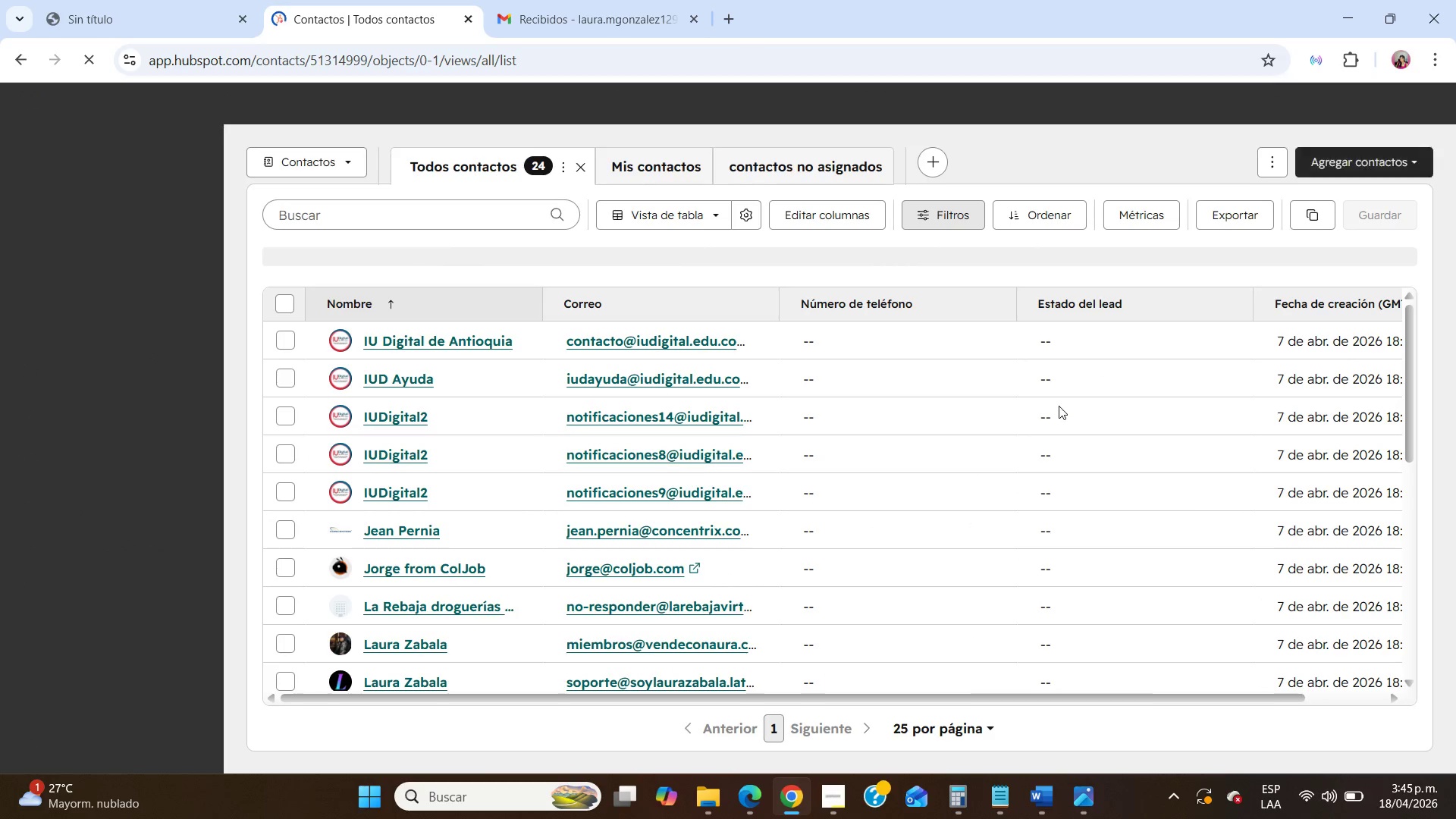 
left_click([1402, 157])
 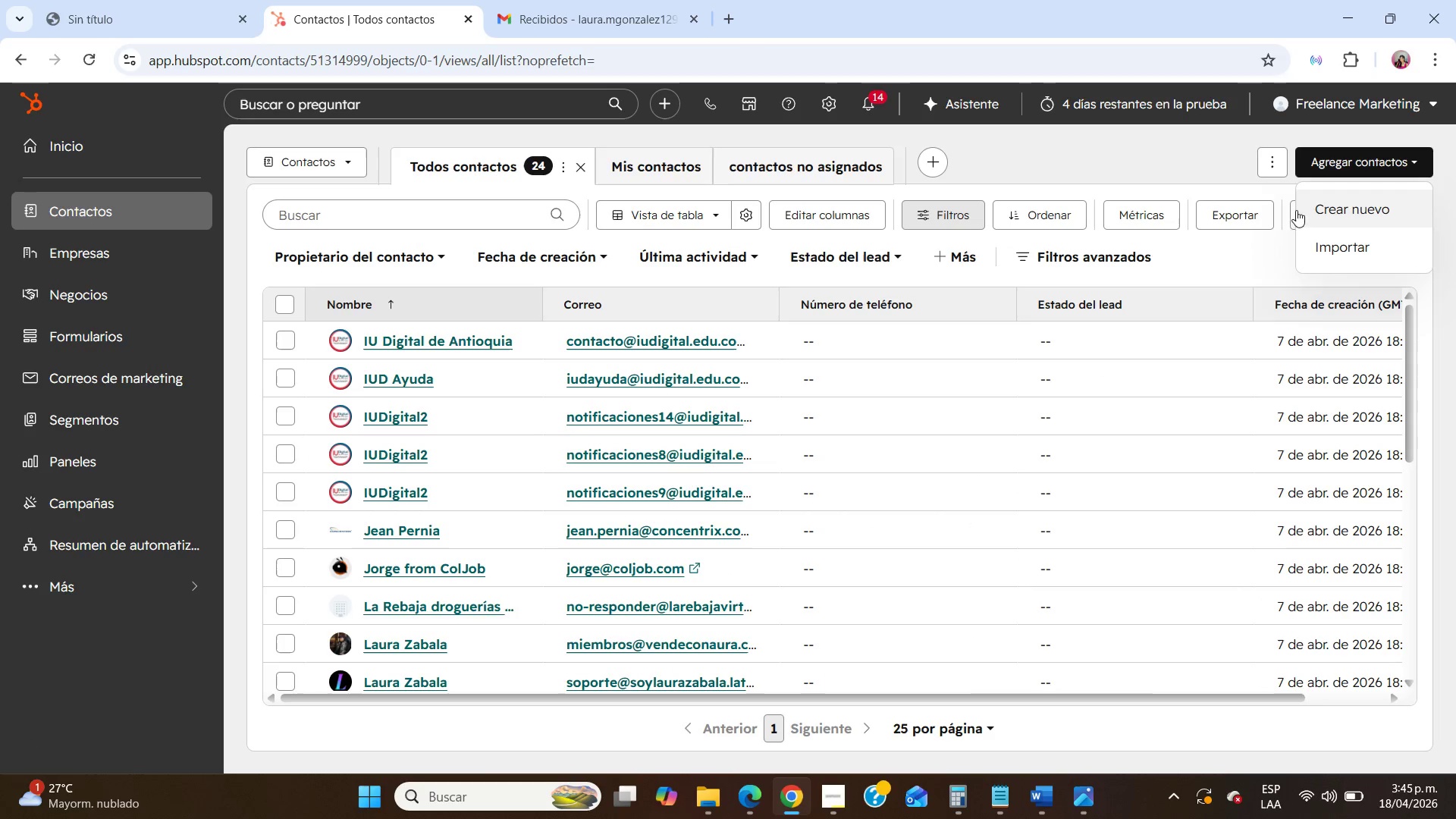 
left_click([1320, 211])
 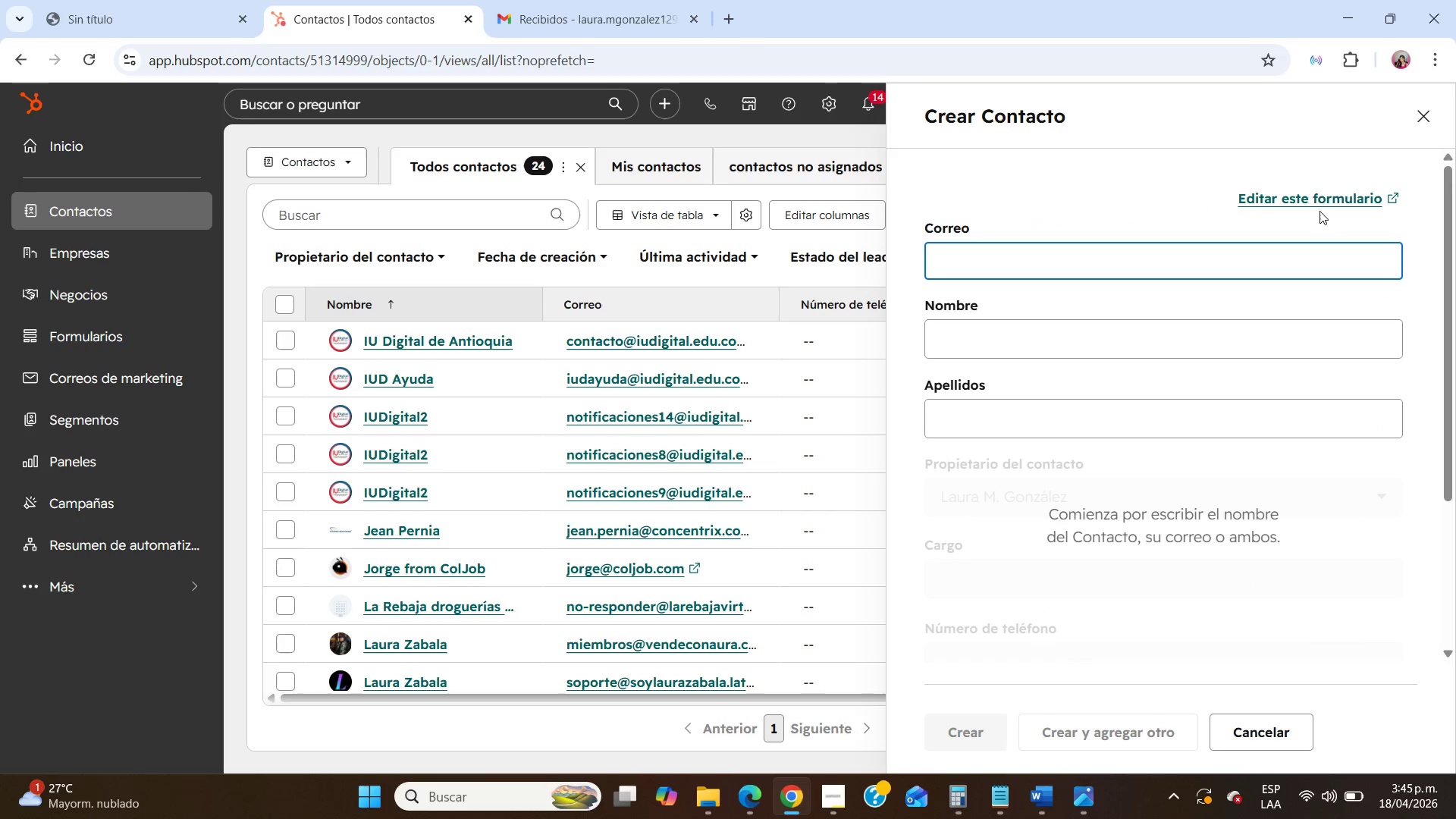 
left_click([1013, 350])
 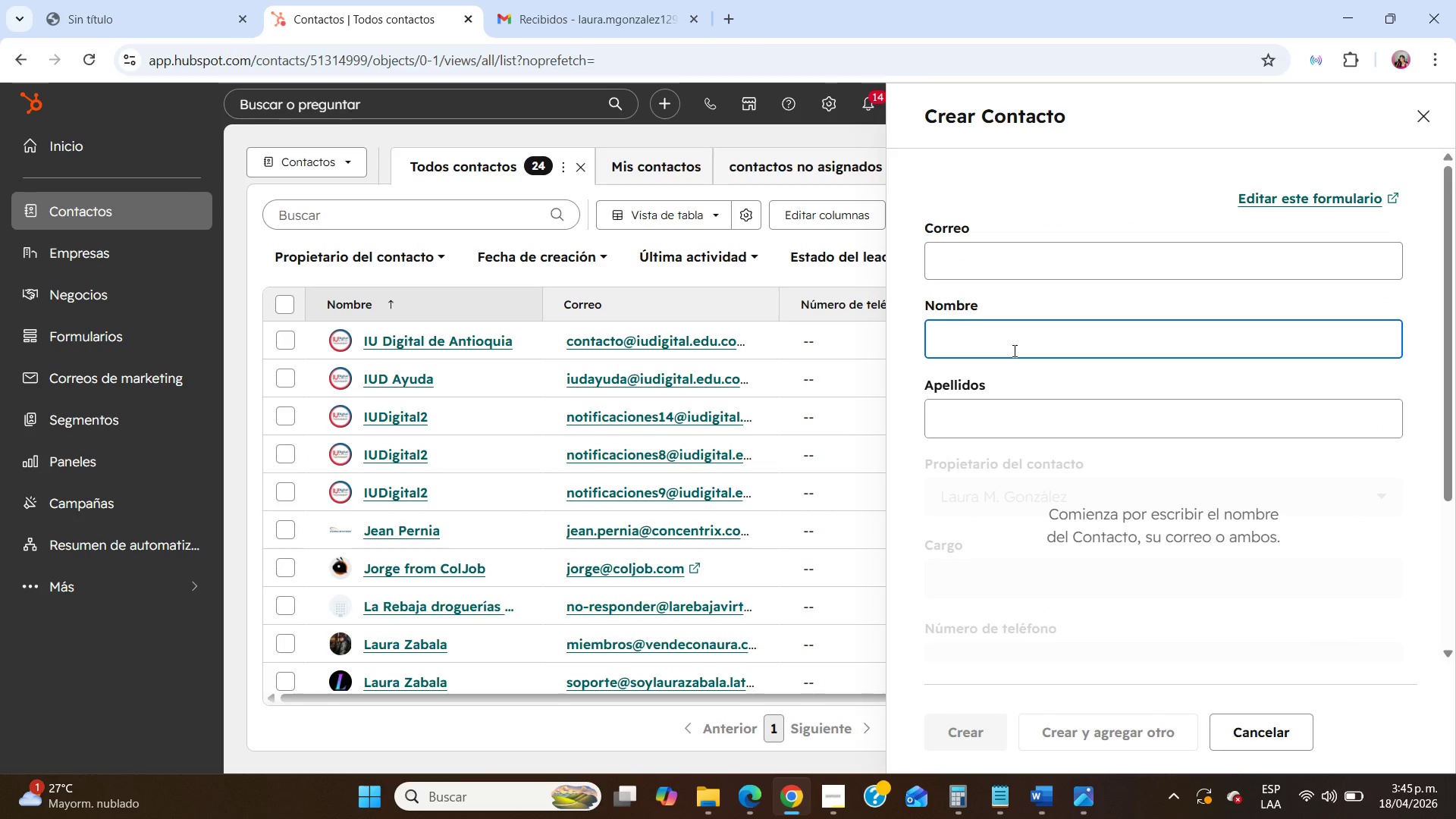 
type(Sof;ia)
 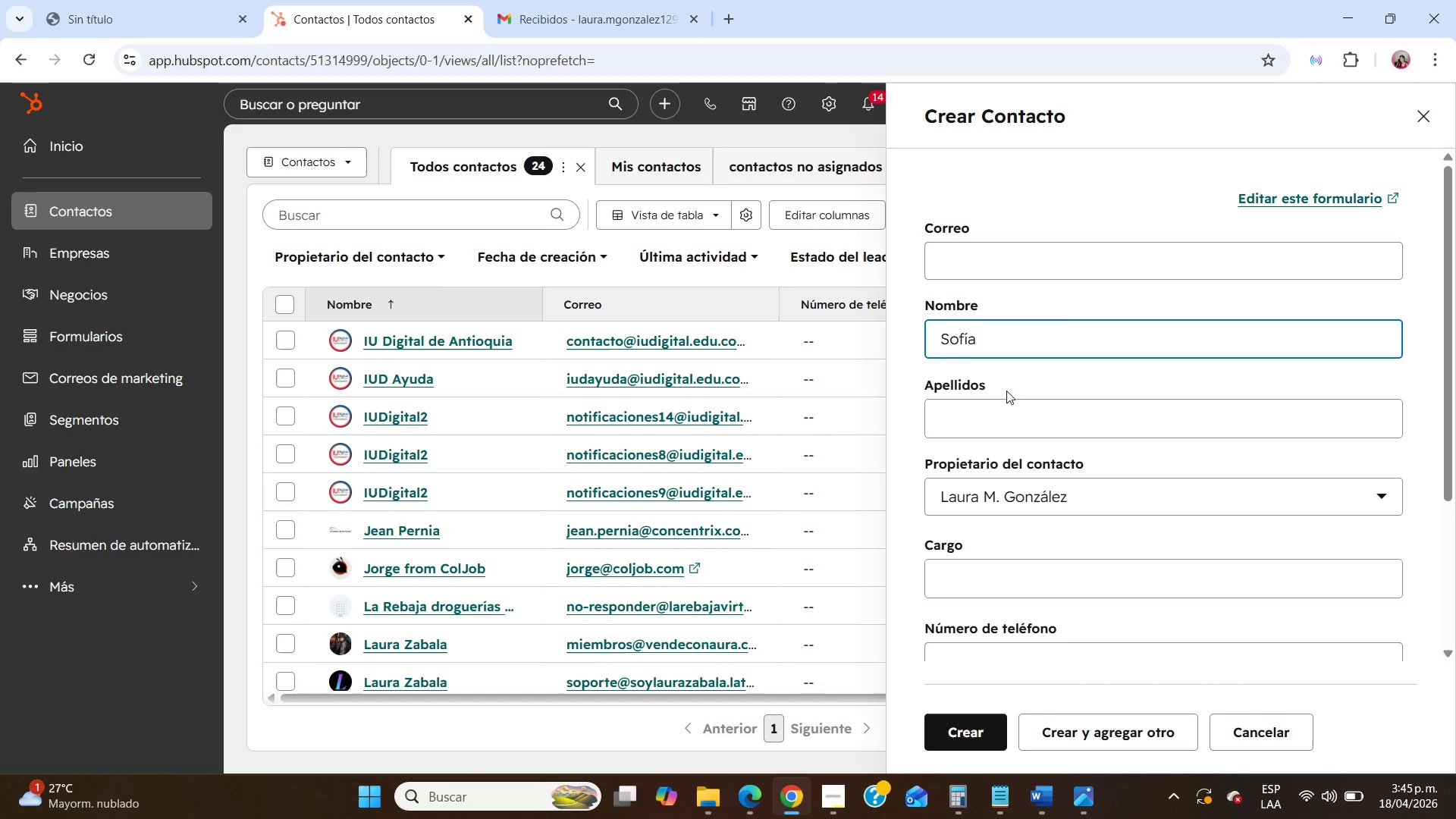 
left_click([1012, 400])
 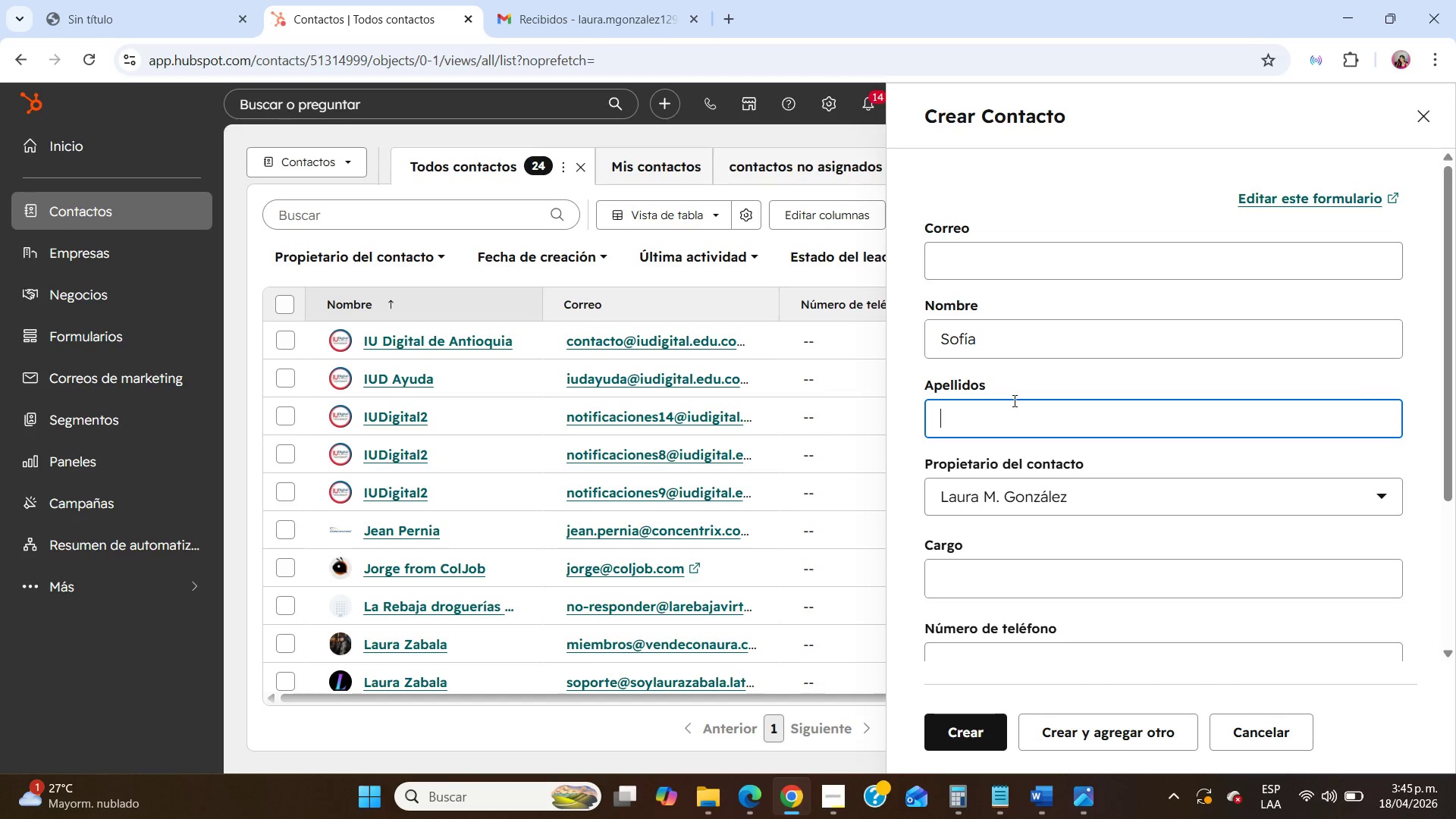 
type(Reynolds)
 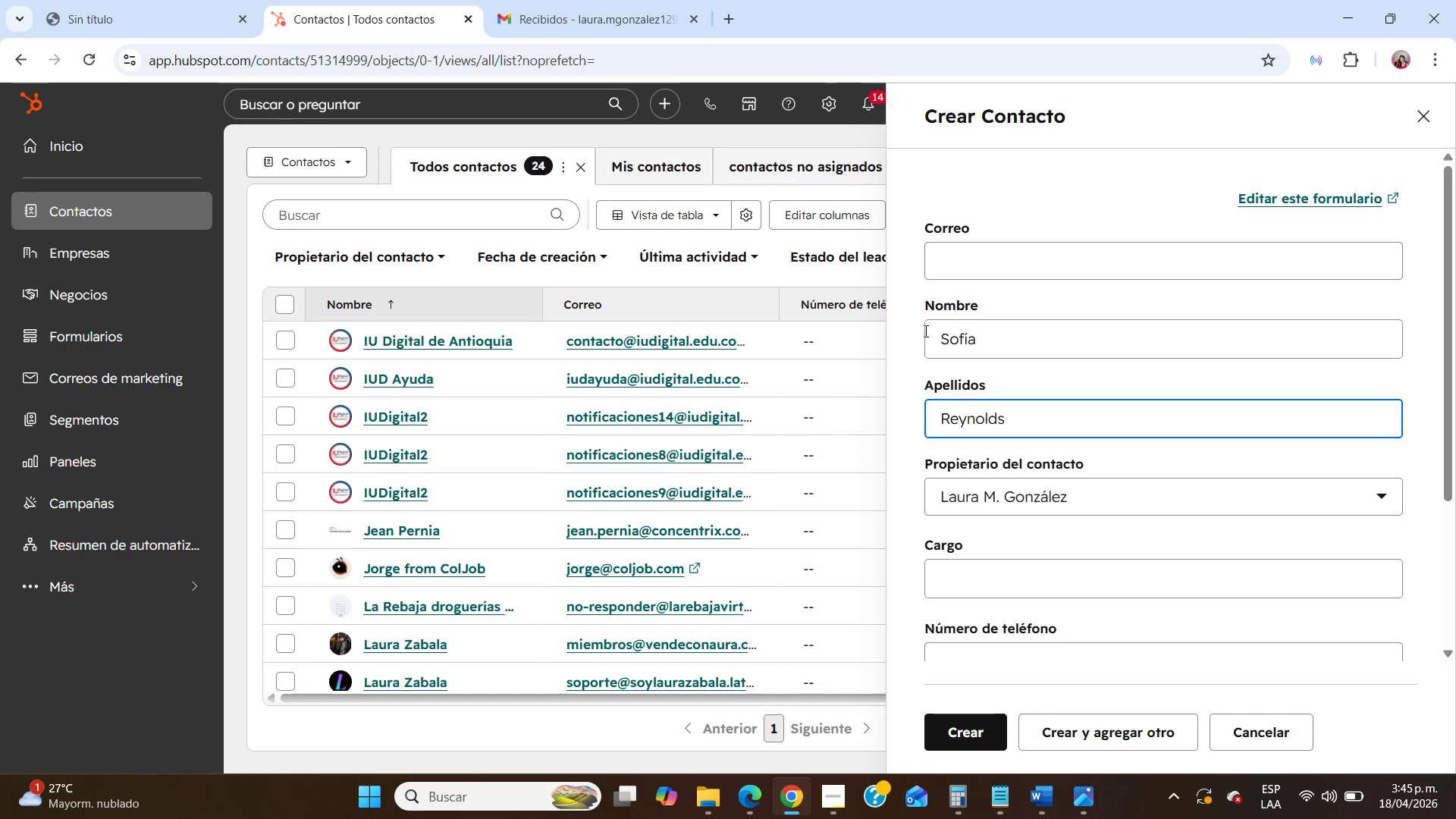 
left_click([946, 269])
 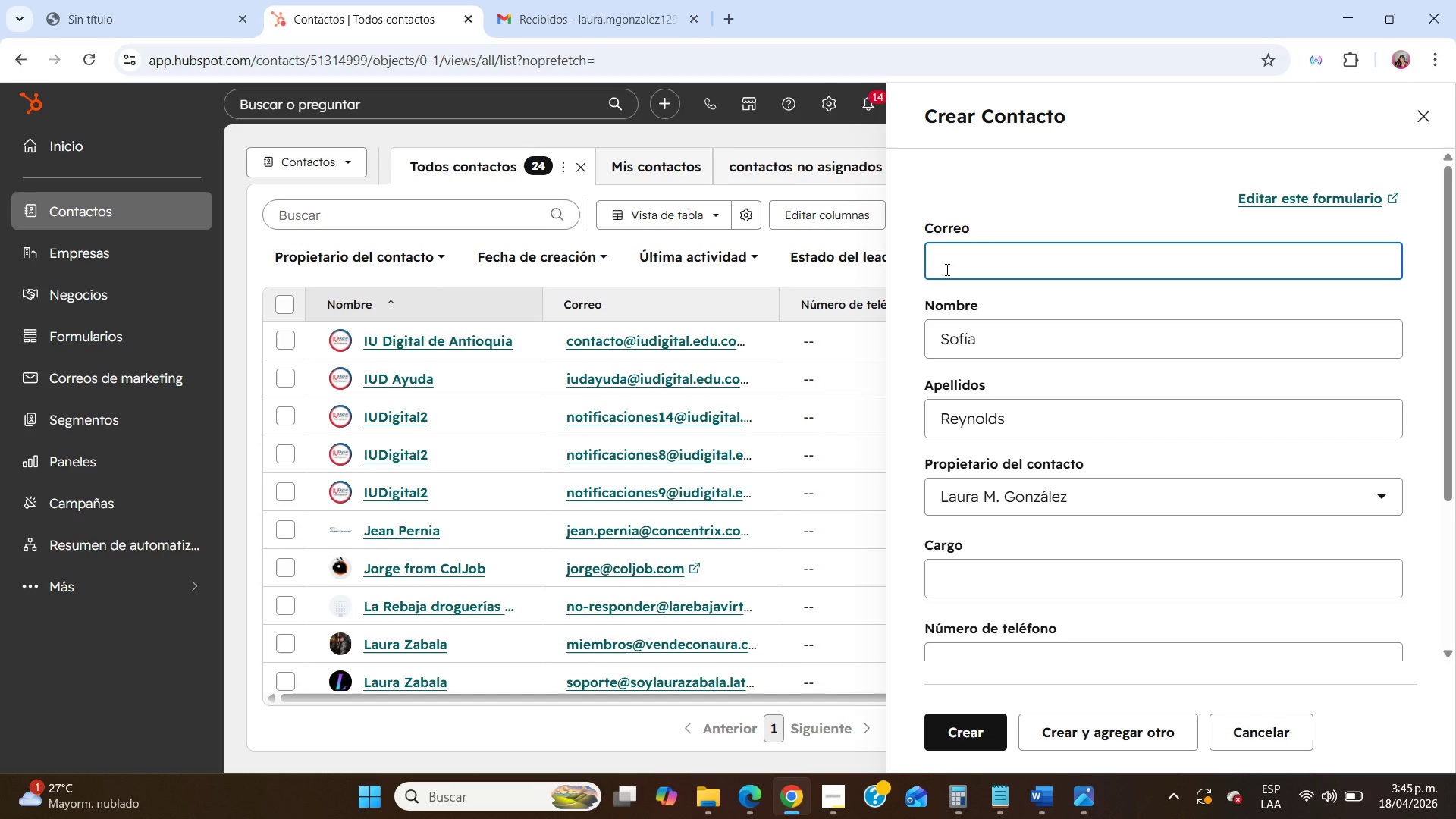 
type(sofia.reynolds)
 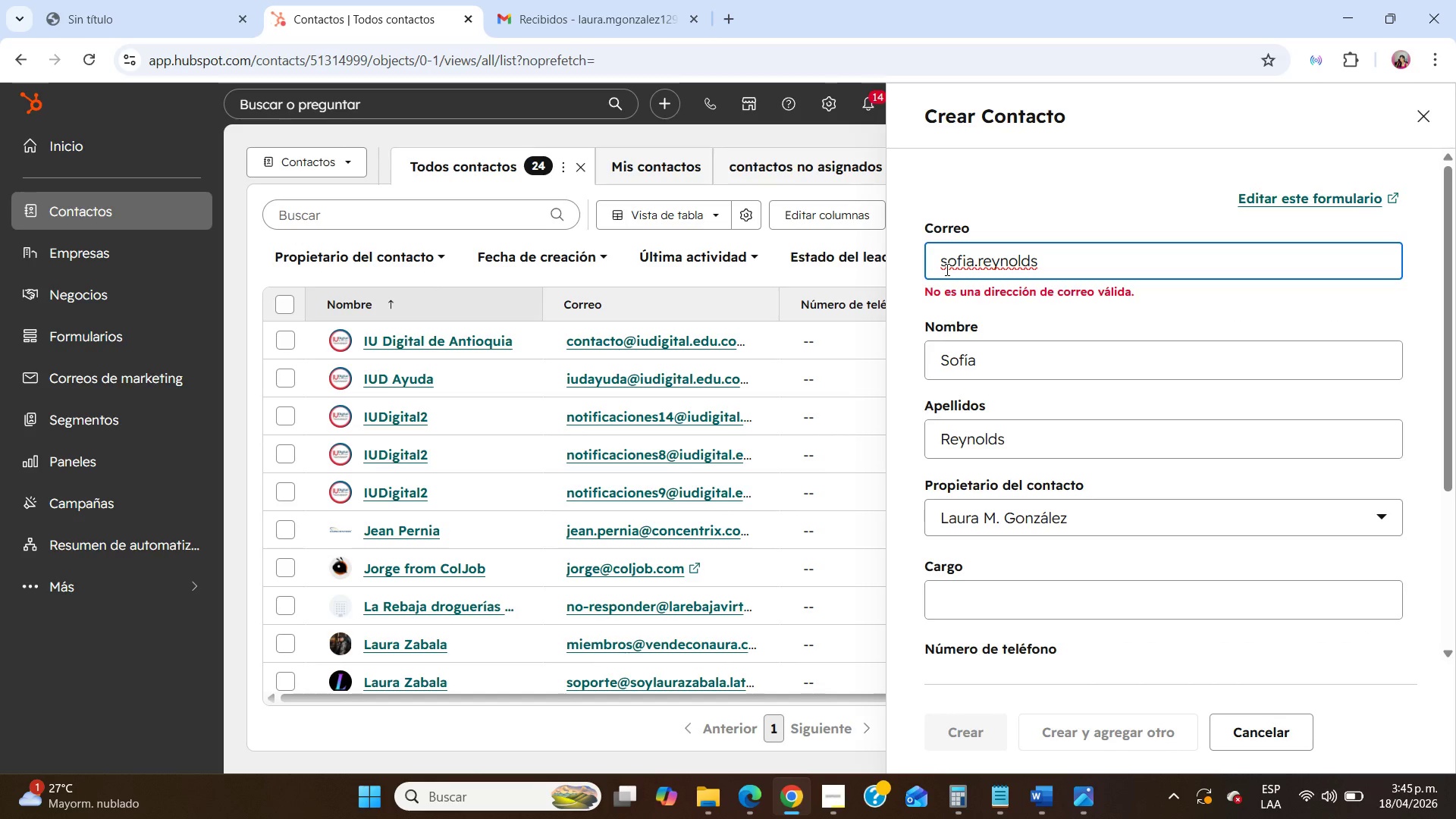 
key(Control+ControlLeft)
 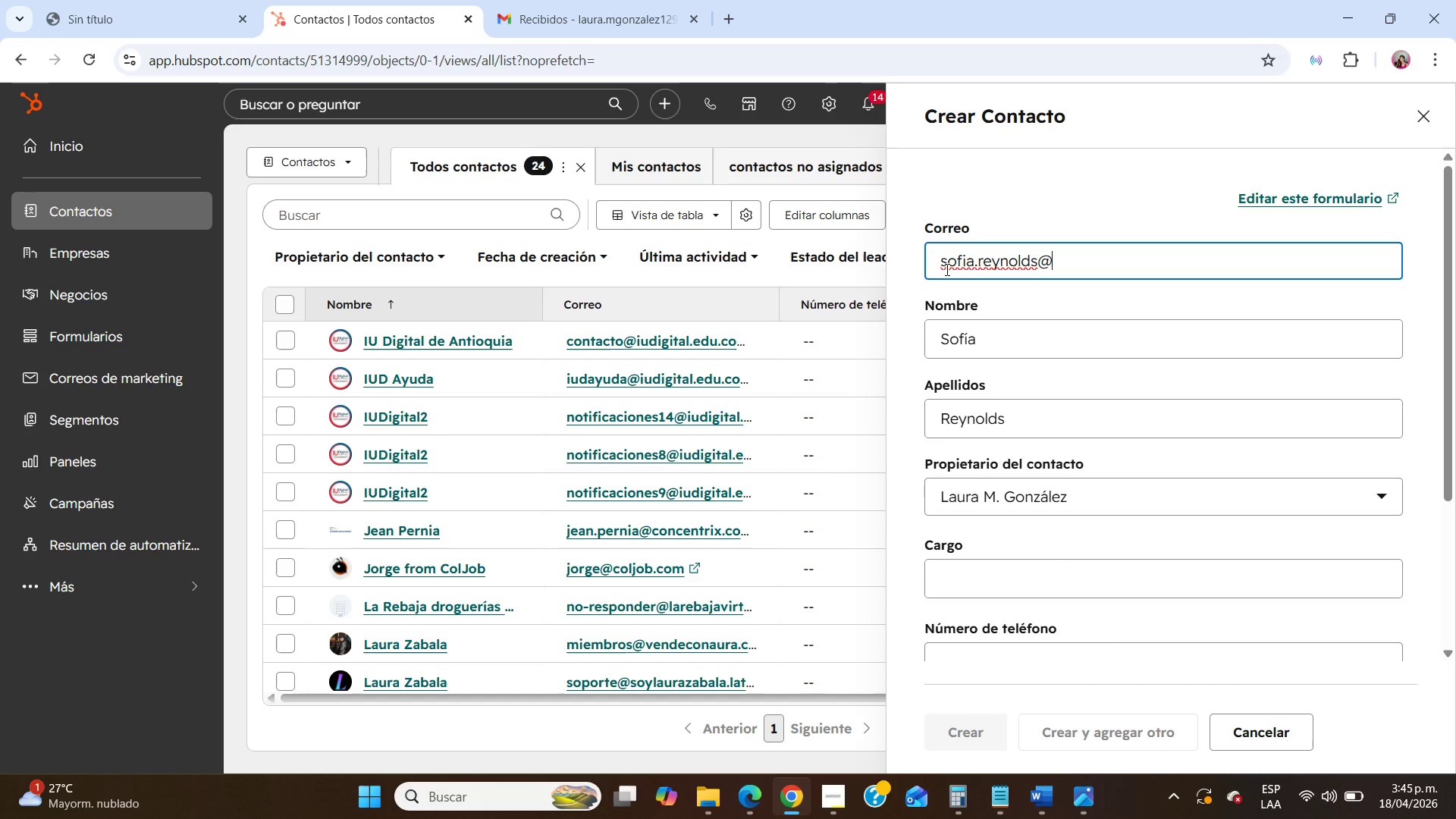 
key(Alt+Control+AltRight)
 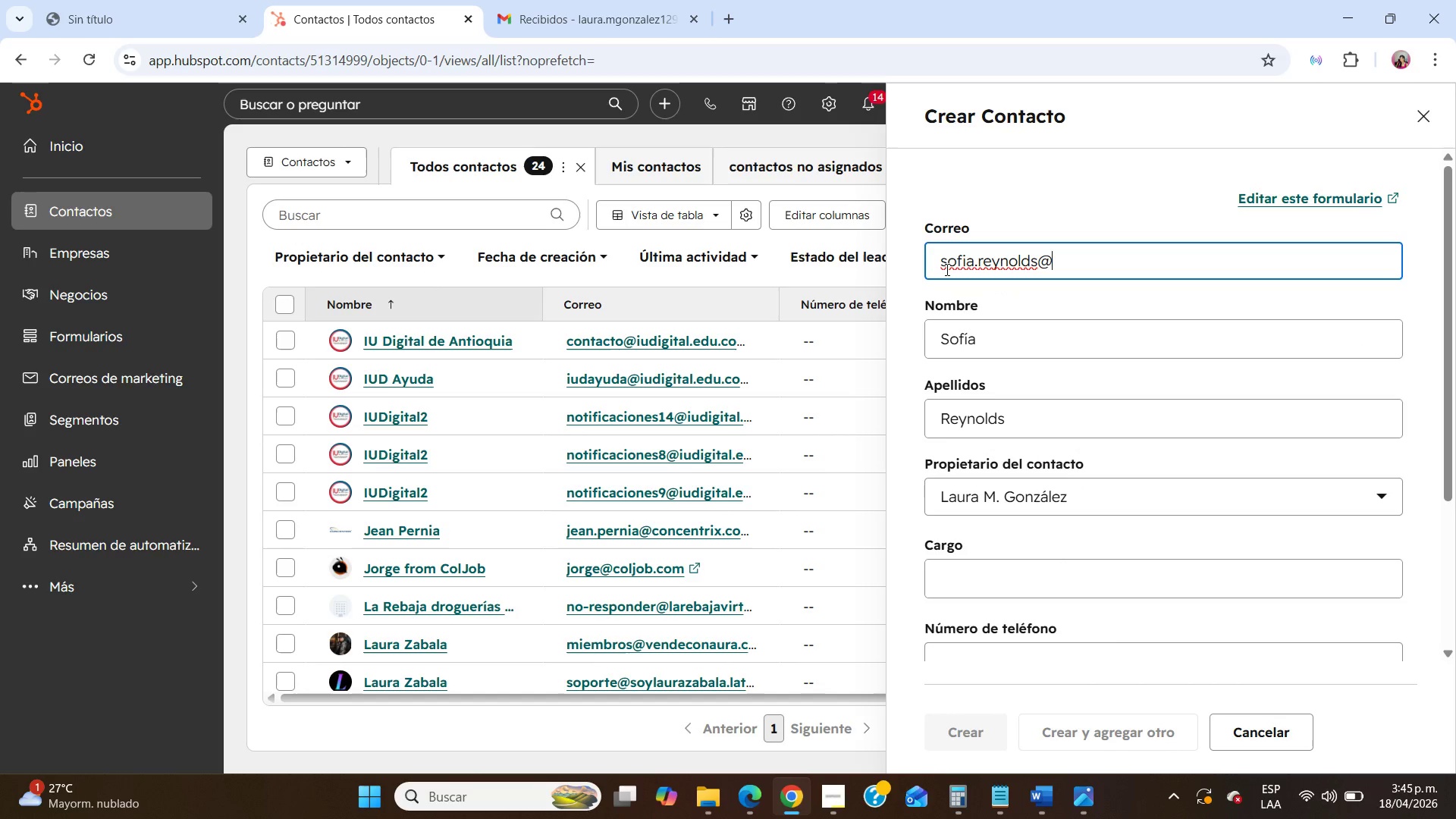 
key(Alt+Control+Q)
 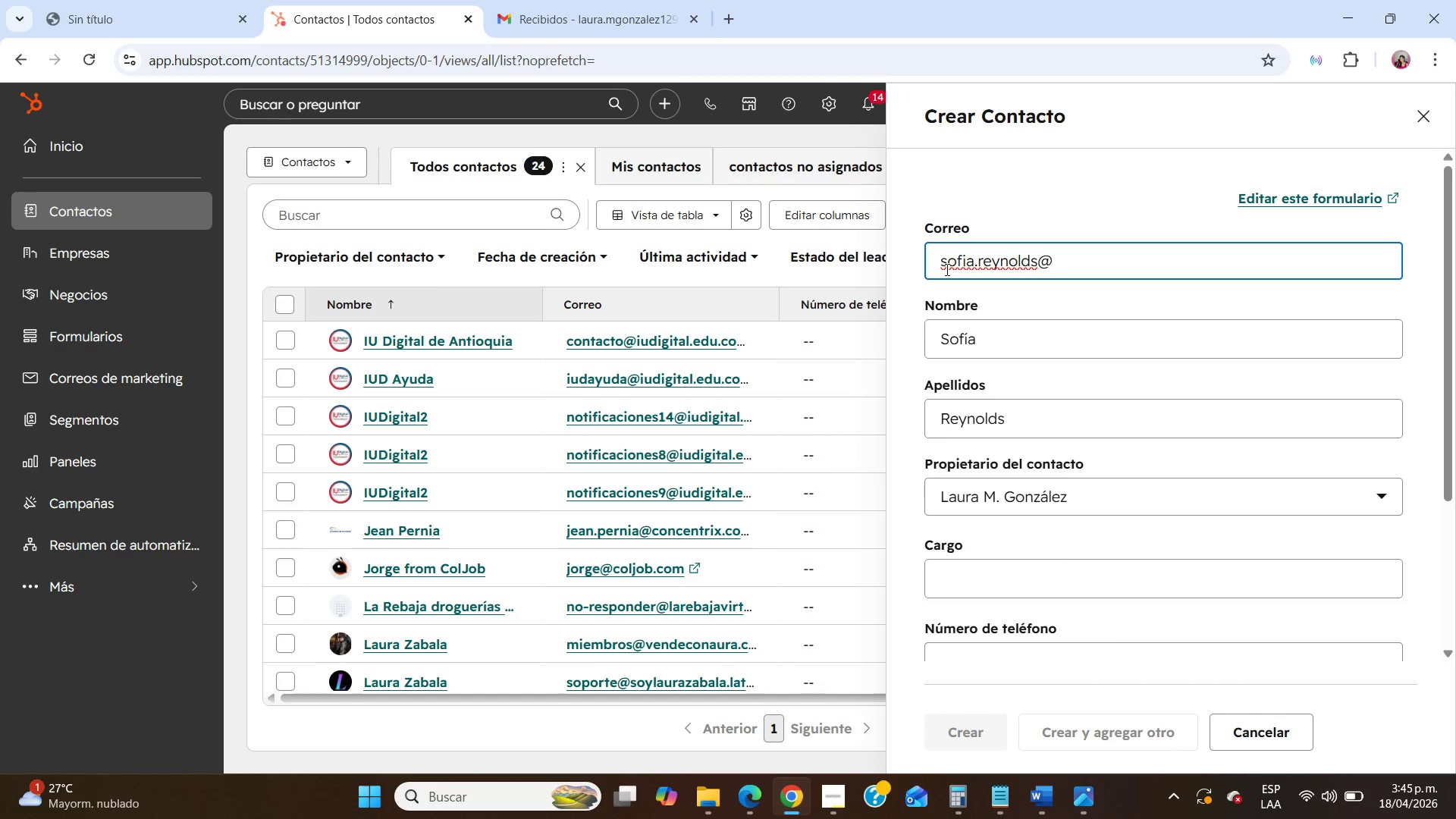 
type(email.com)
 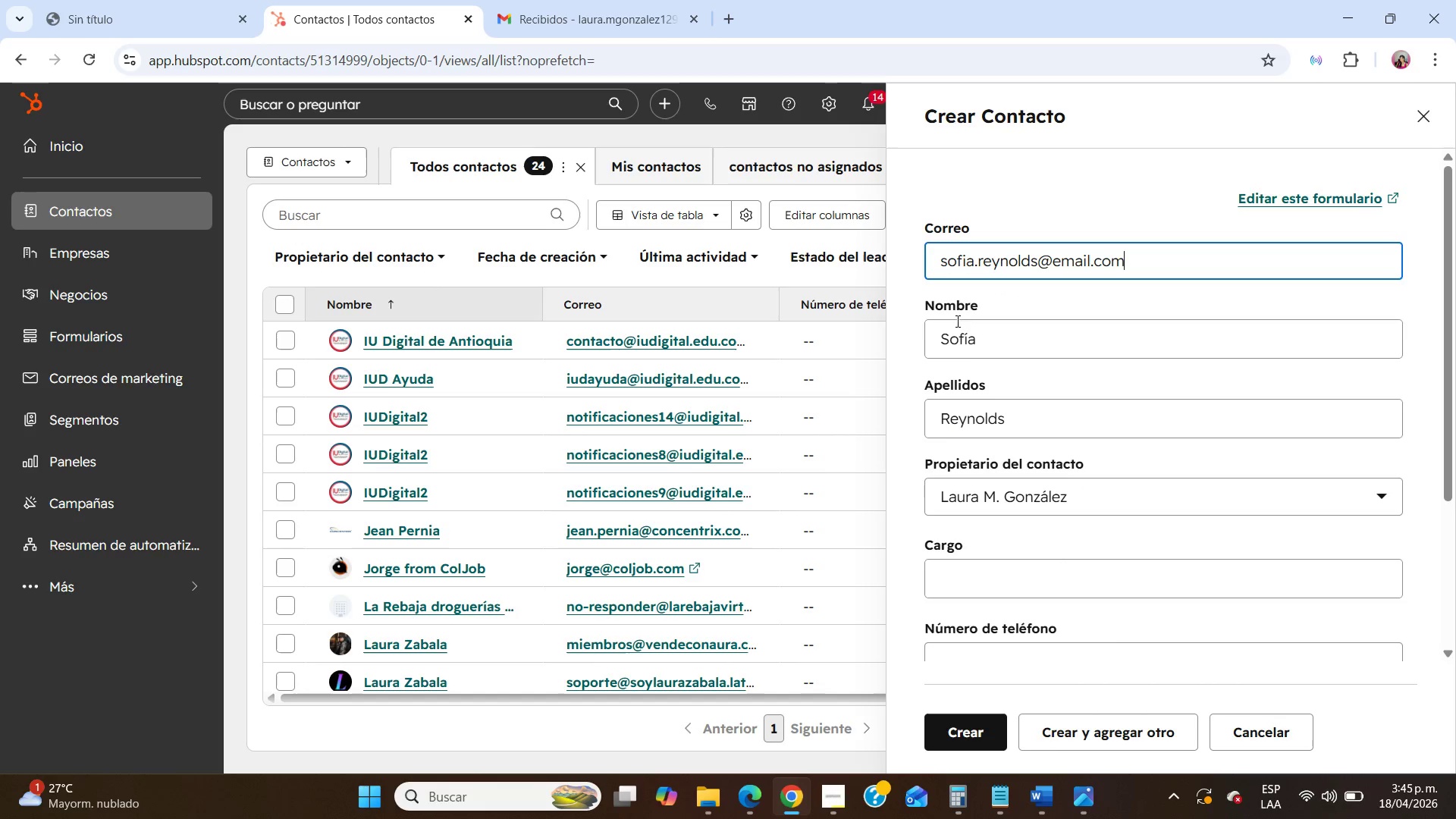 
scroll: coordinate [976, 387], scroll_direction: down, amount: 4.0
 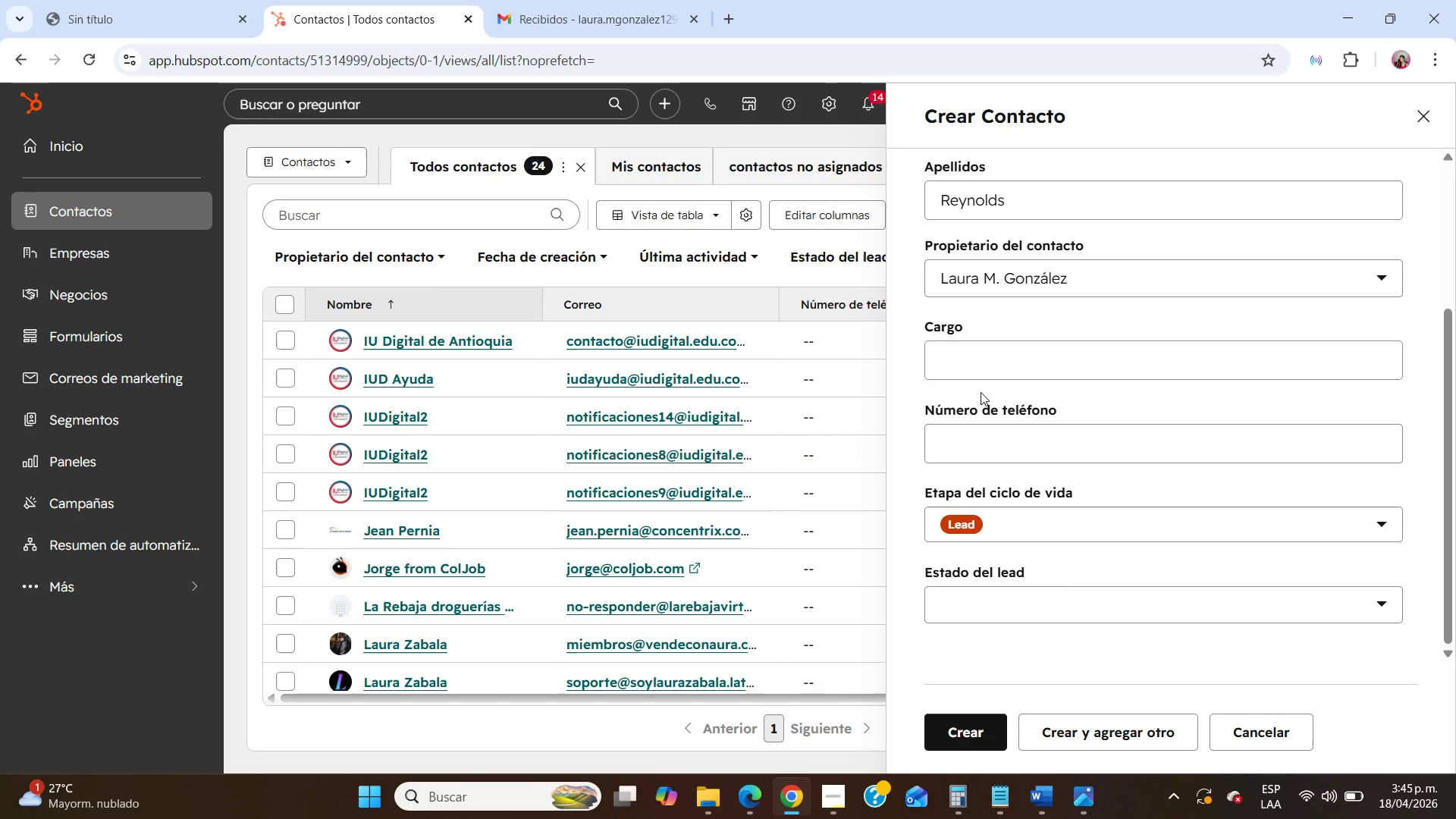 
wait(7.68)
 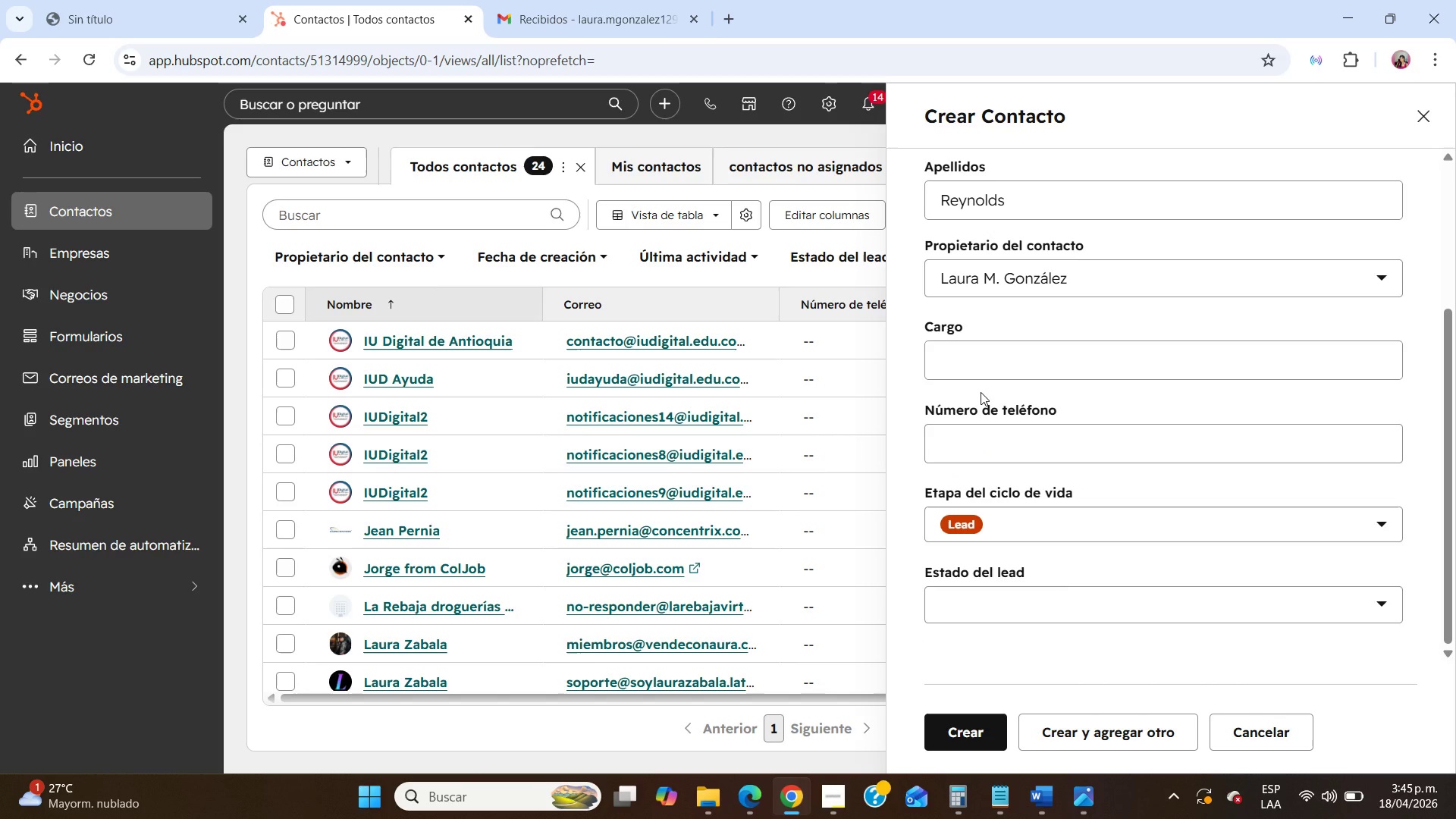 
left_click([992, 814])
 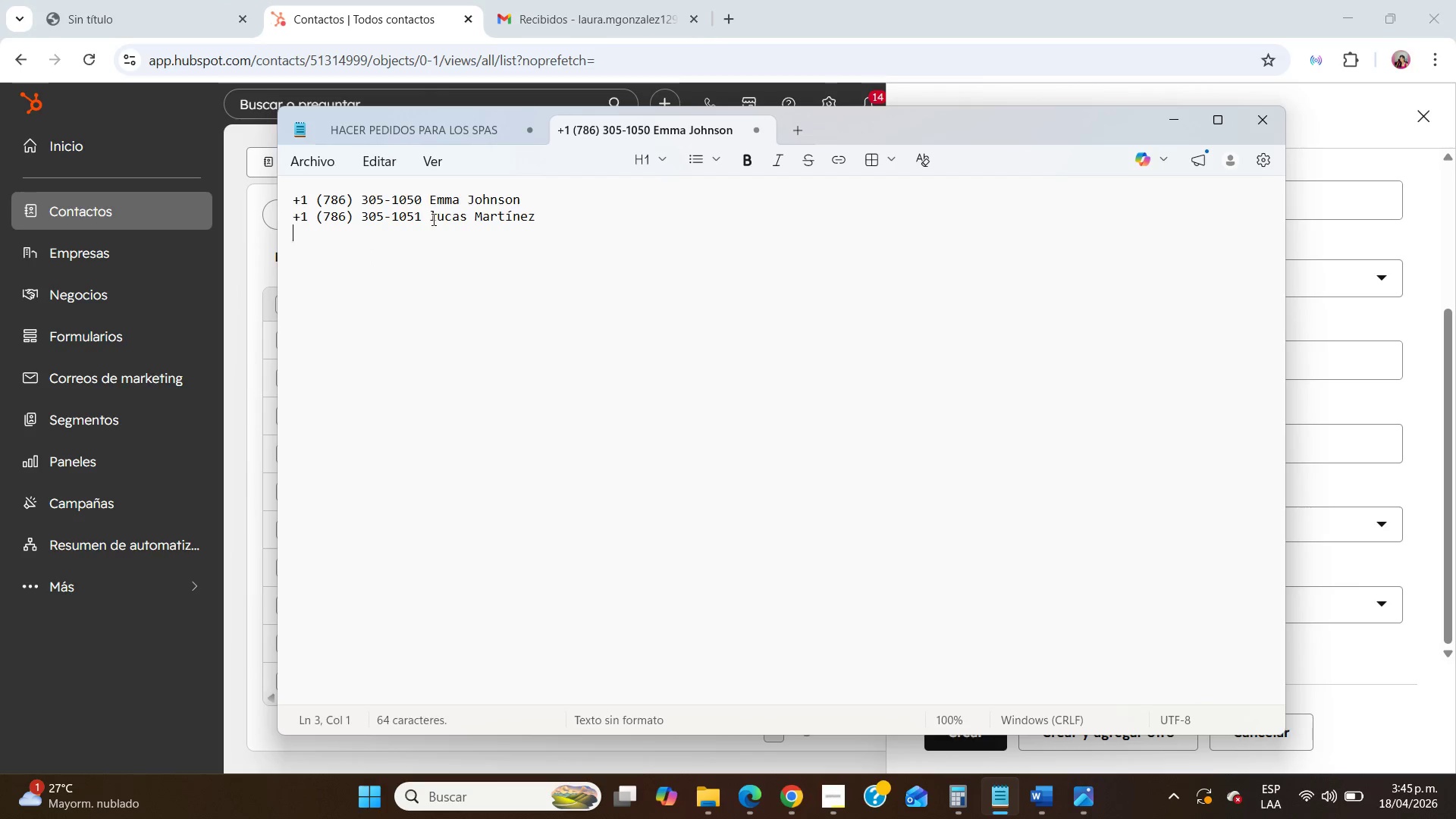 
left_click_drag(start_coordinate=[423, 215], to_coordinate=[286, 215])
 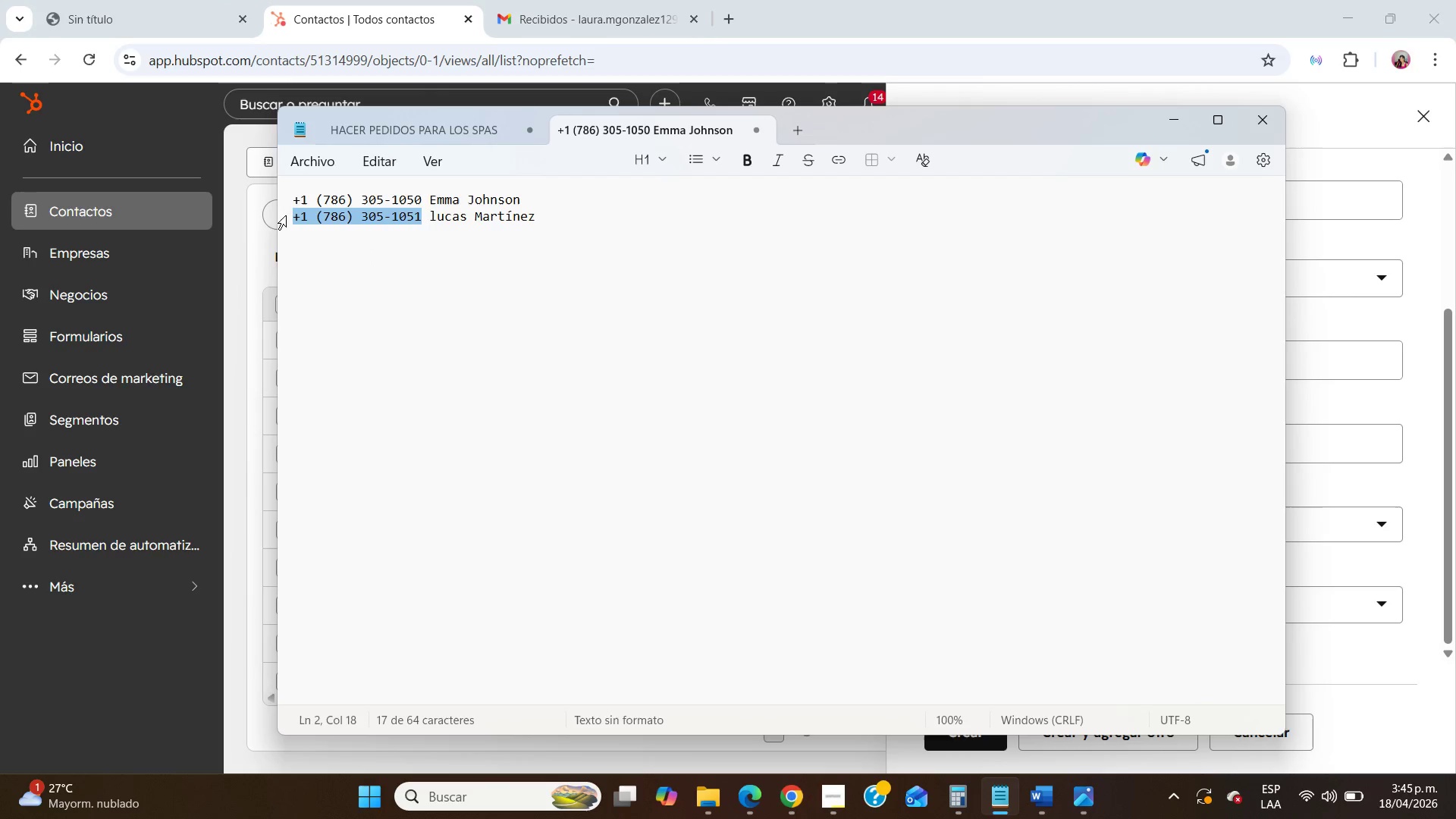 
key(Control+C)
 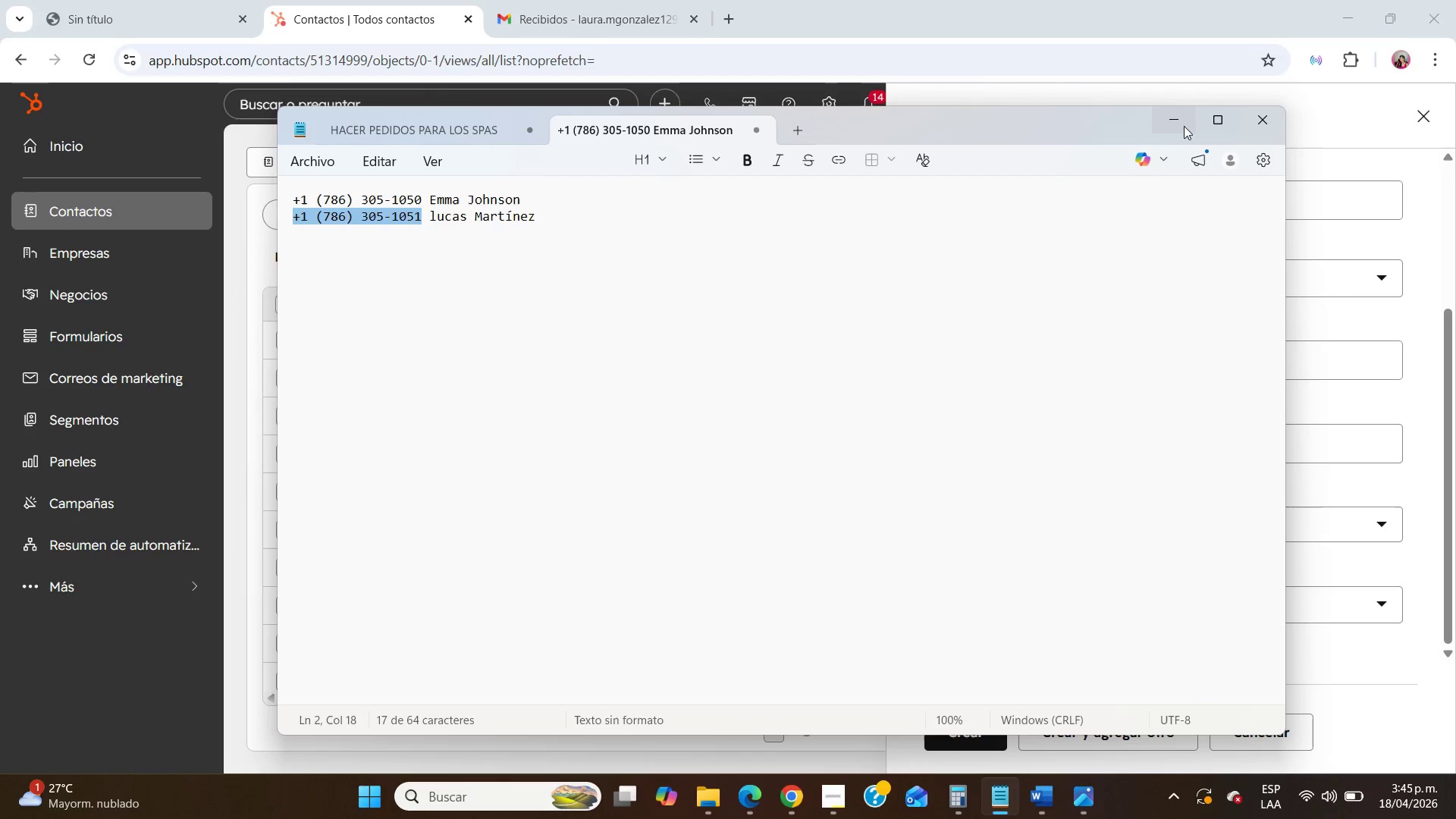 
left_click([1168, 121])
 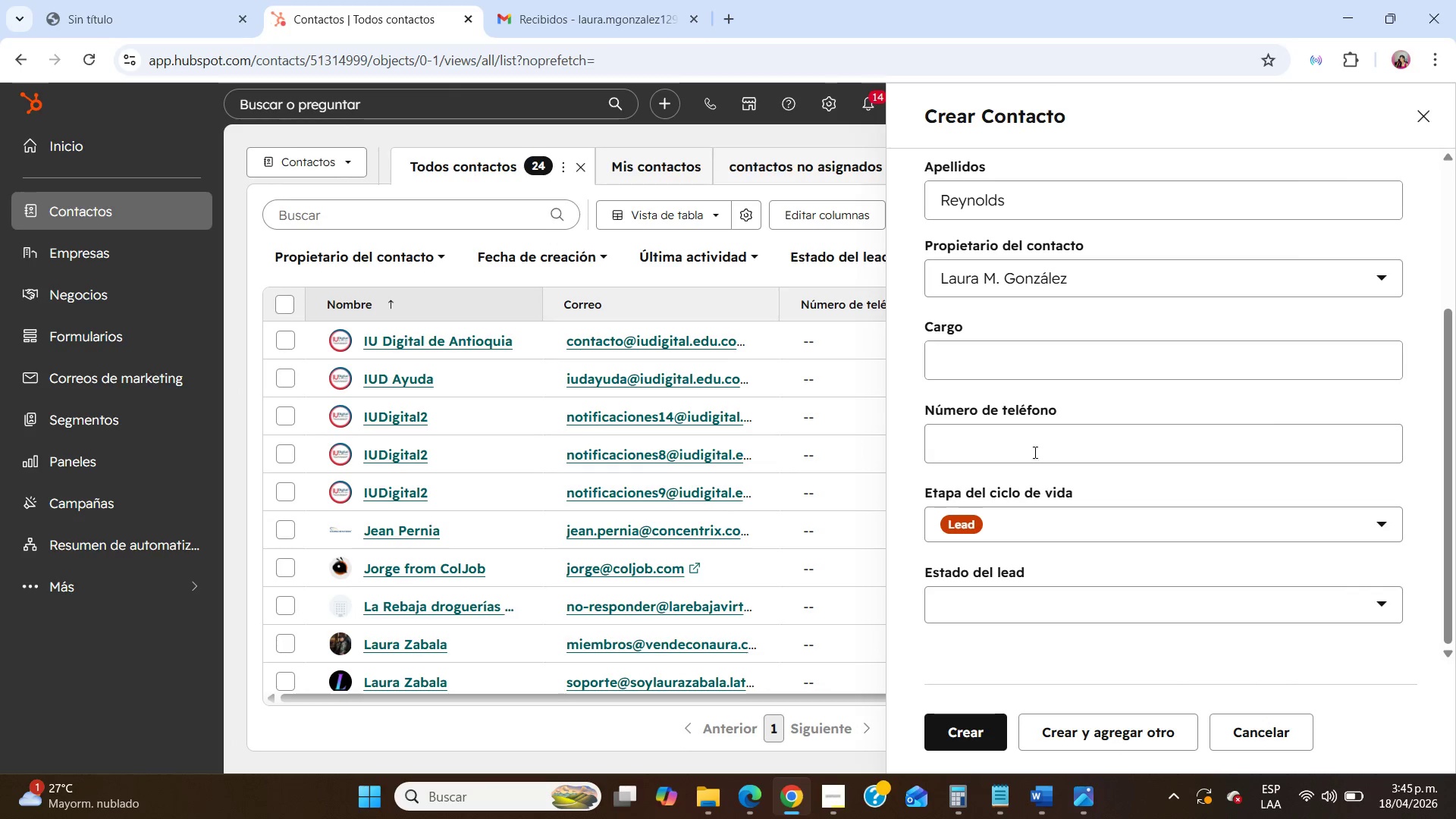 
left_click([1029, 439])
 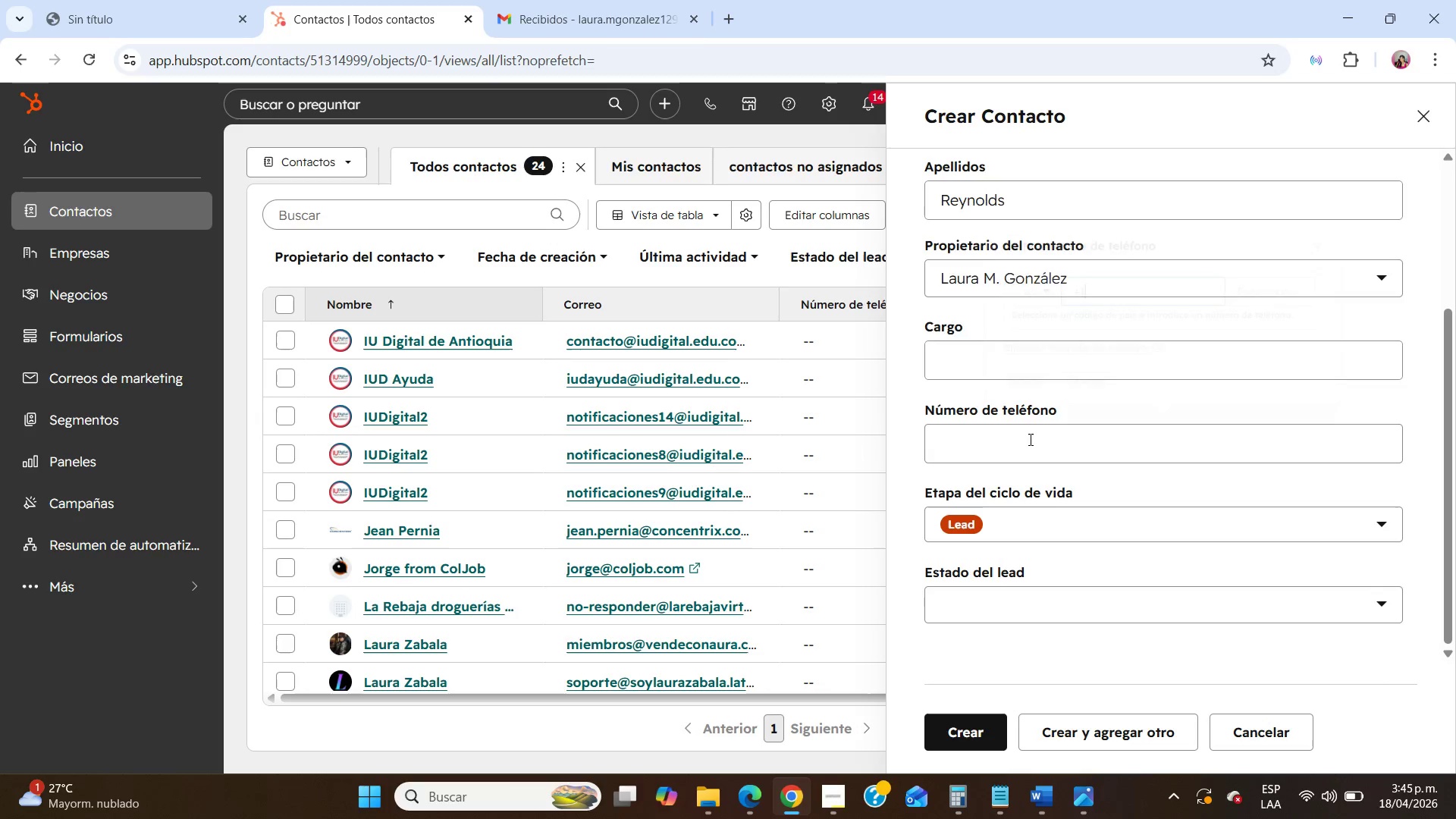 
hold_key(key=ControlLeft, duration=0.38)
 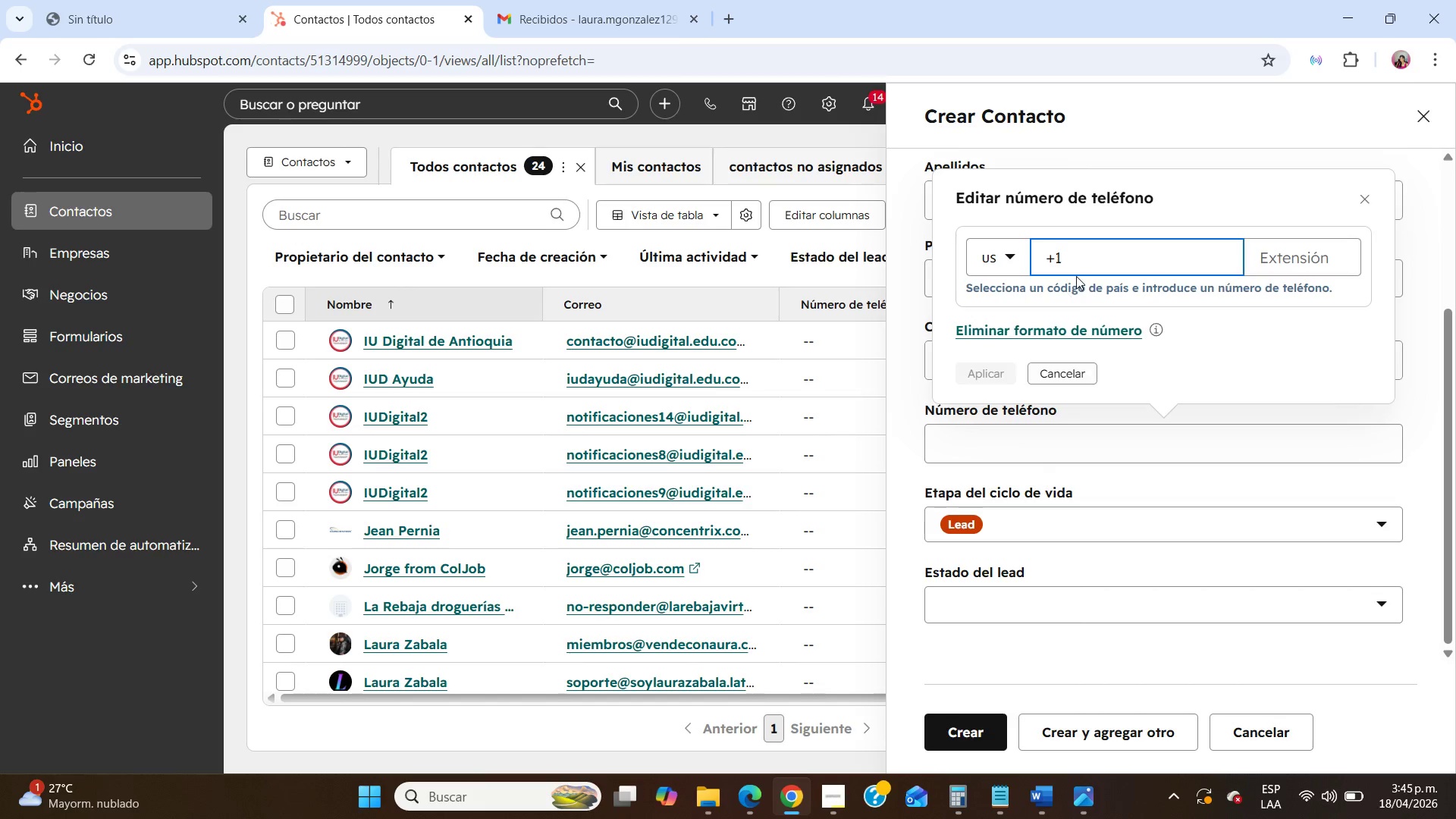 
key(Control+V)
 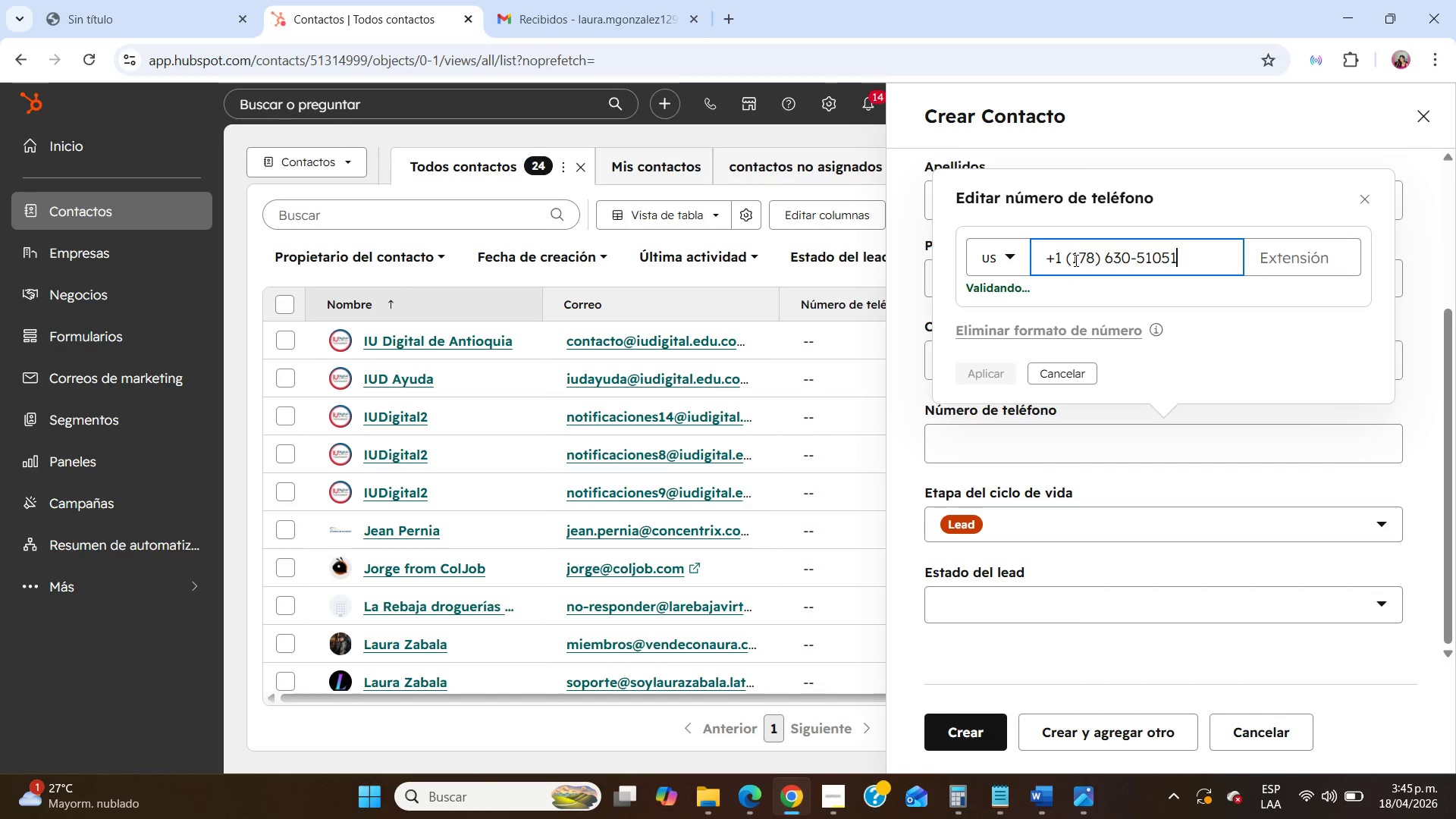 
left_click([1075, 260])
 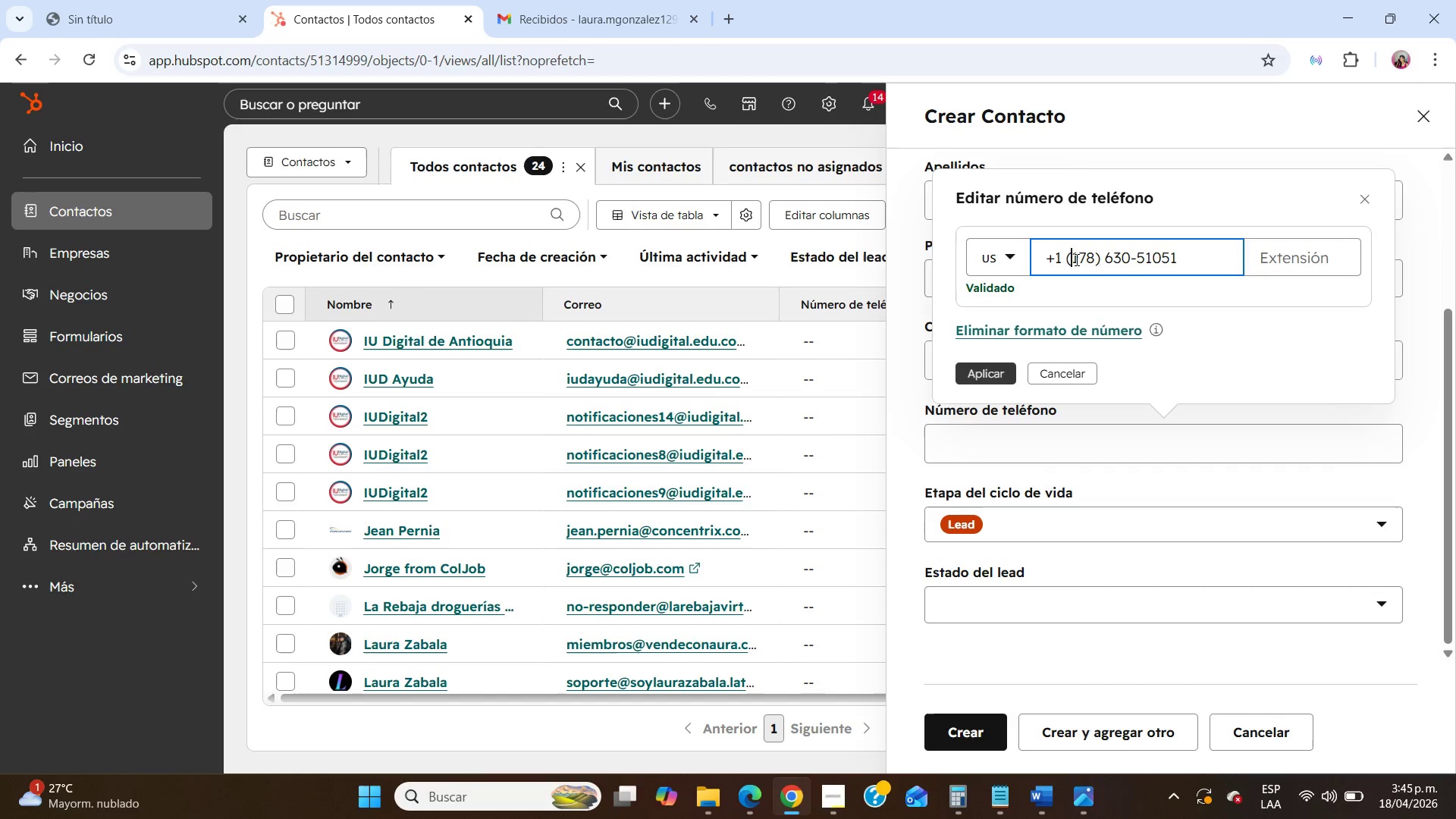 
left_click([1075, 259])
 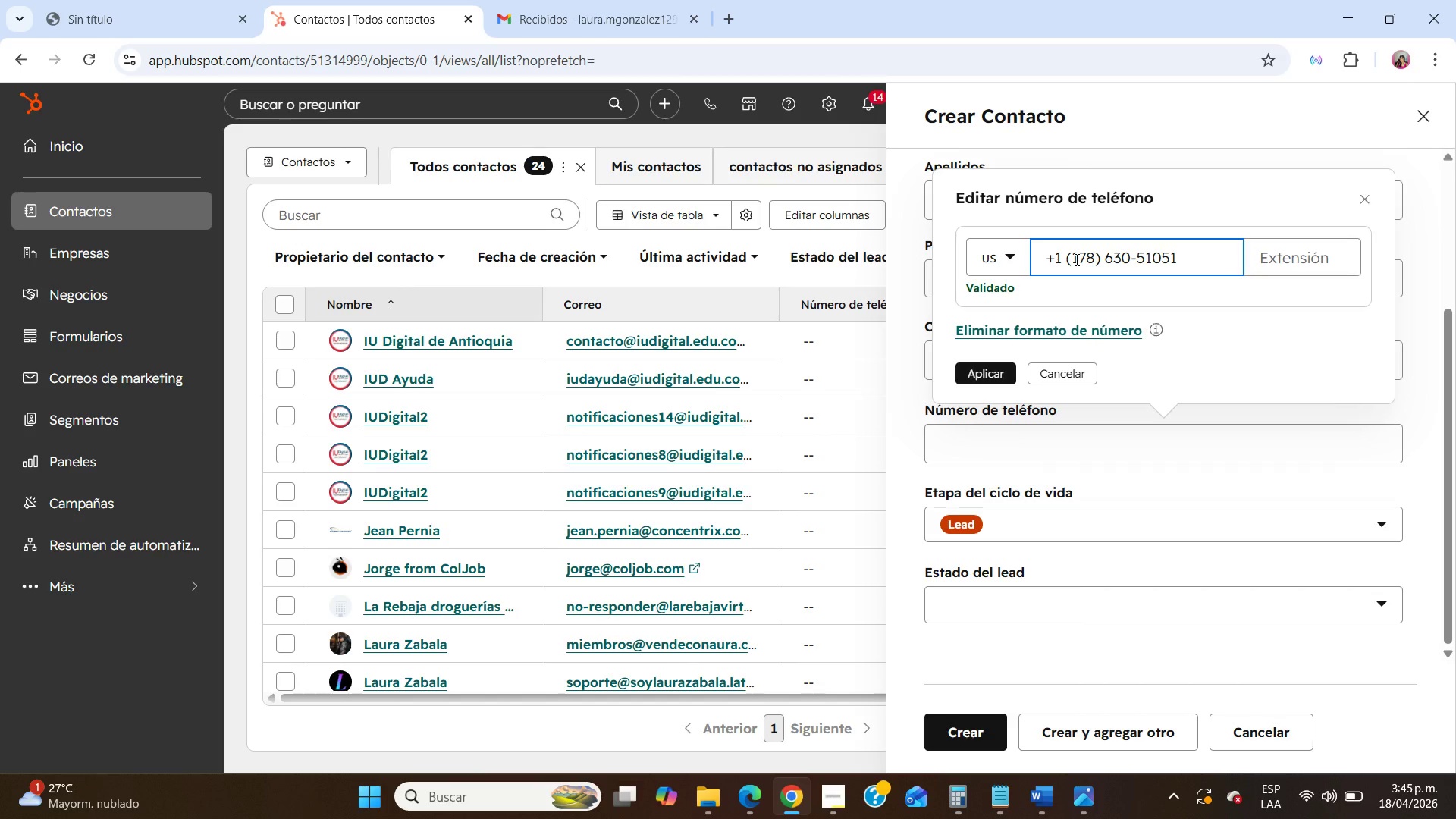 
key(Backspace)
 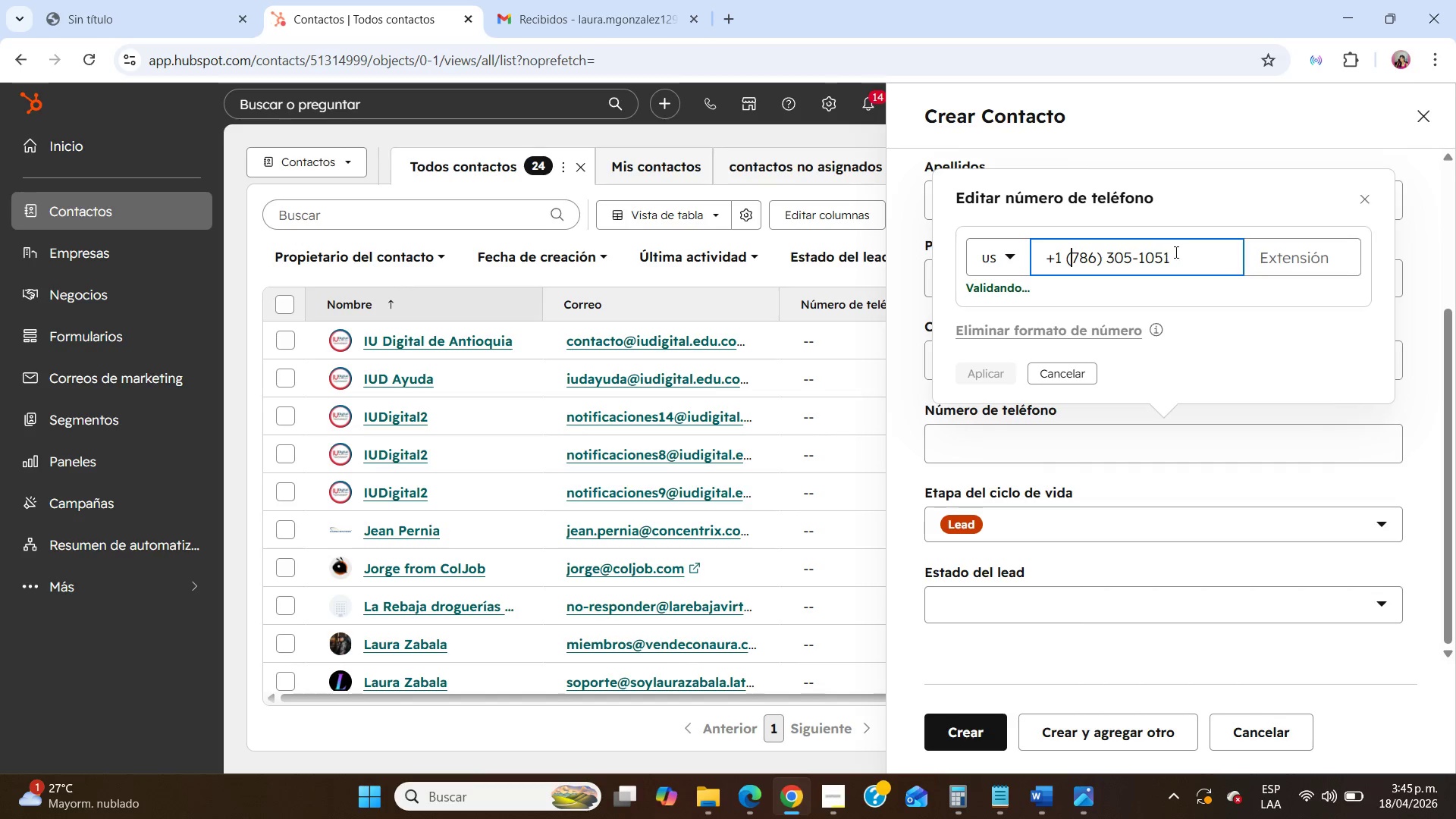 
left_click([1184, 254])
 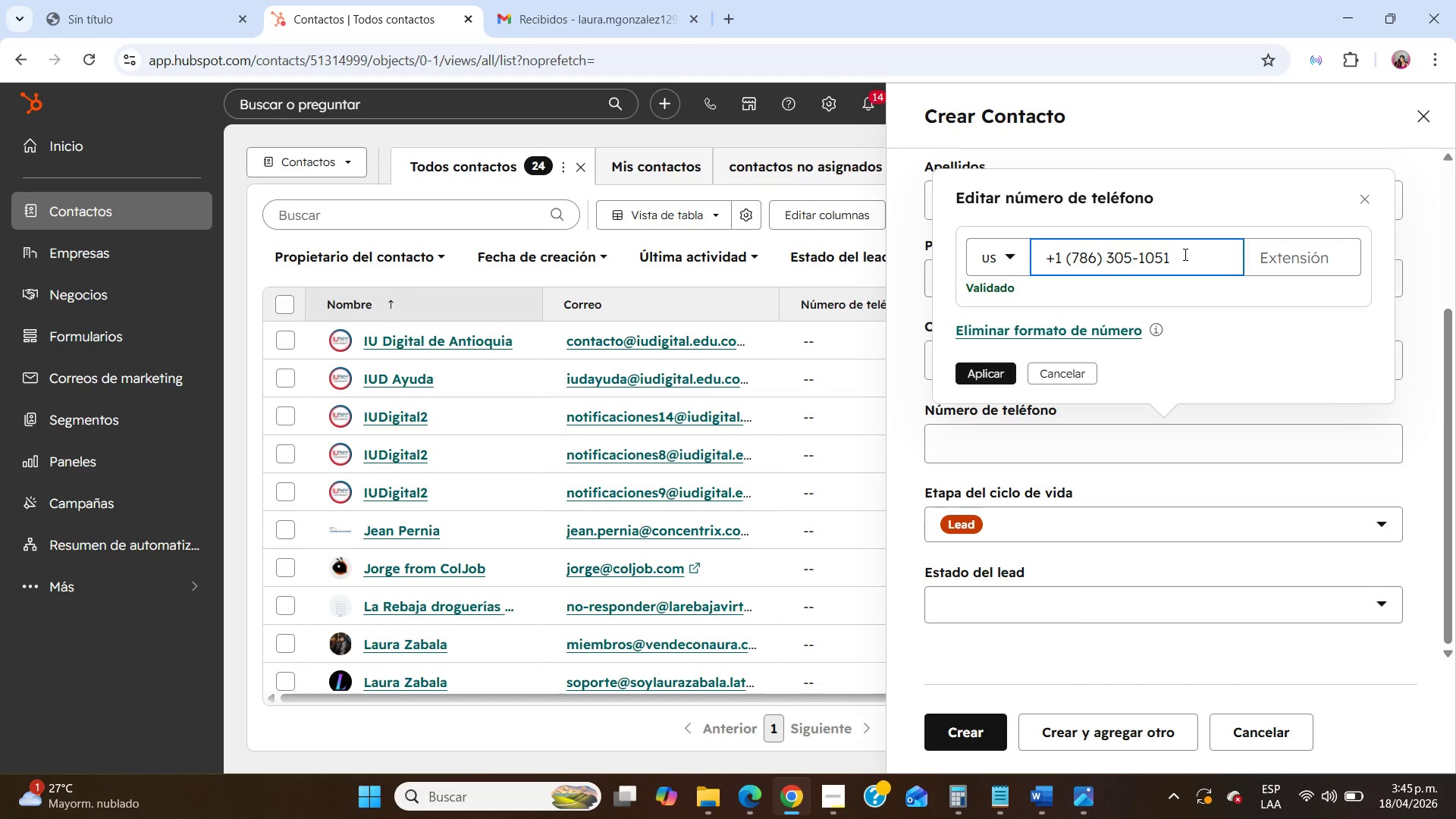 
key(Backspace)
 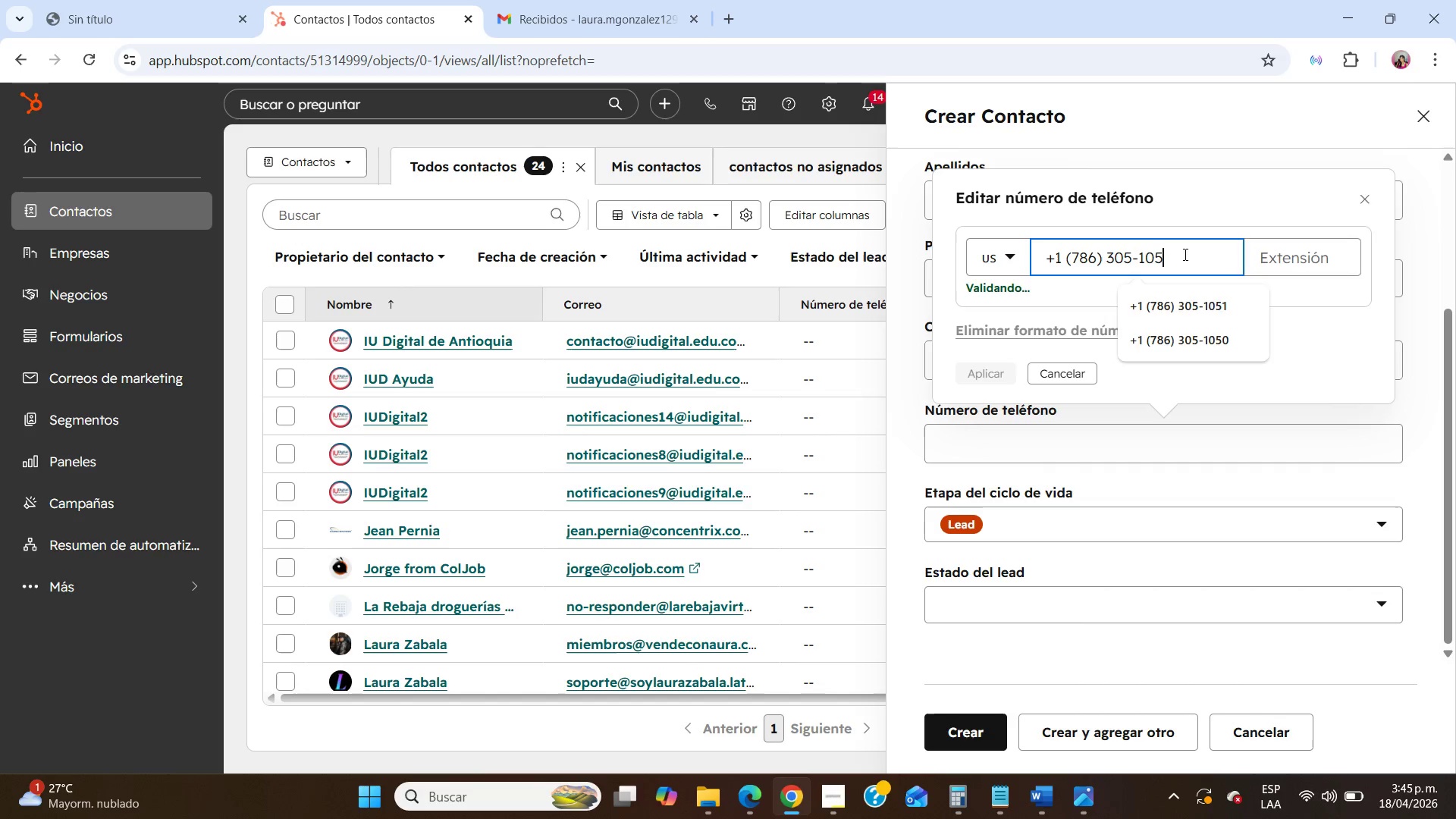 
key(Numpad2)
 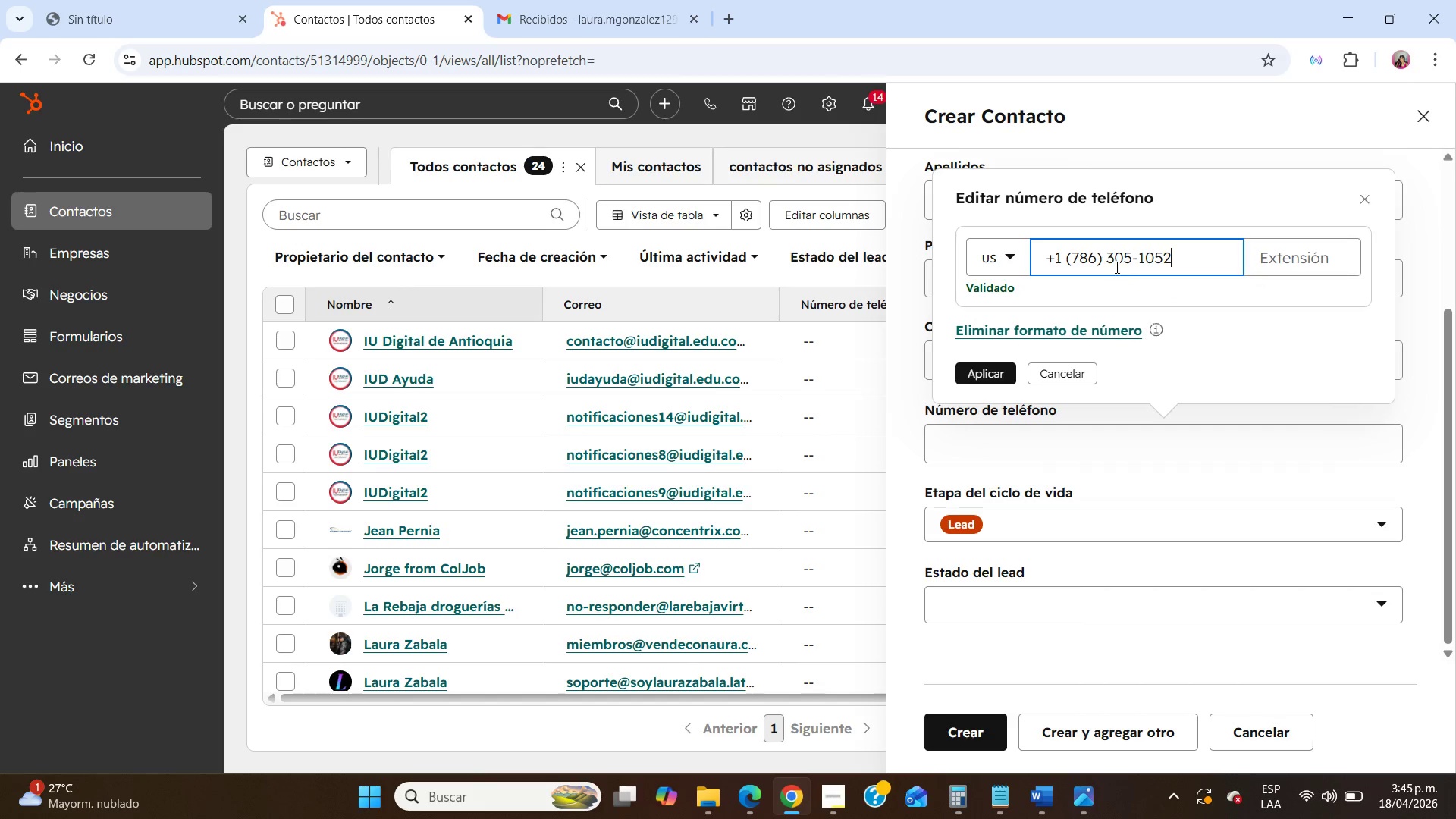 
double_click([1112, 252])
 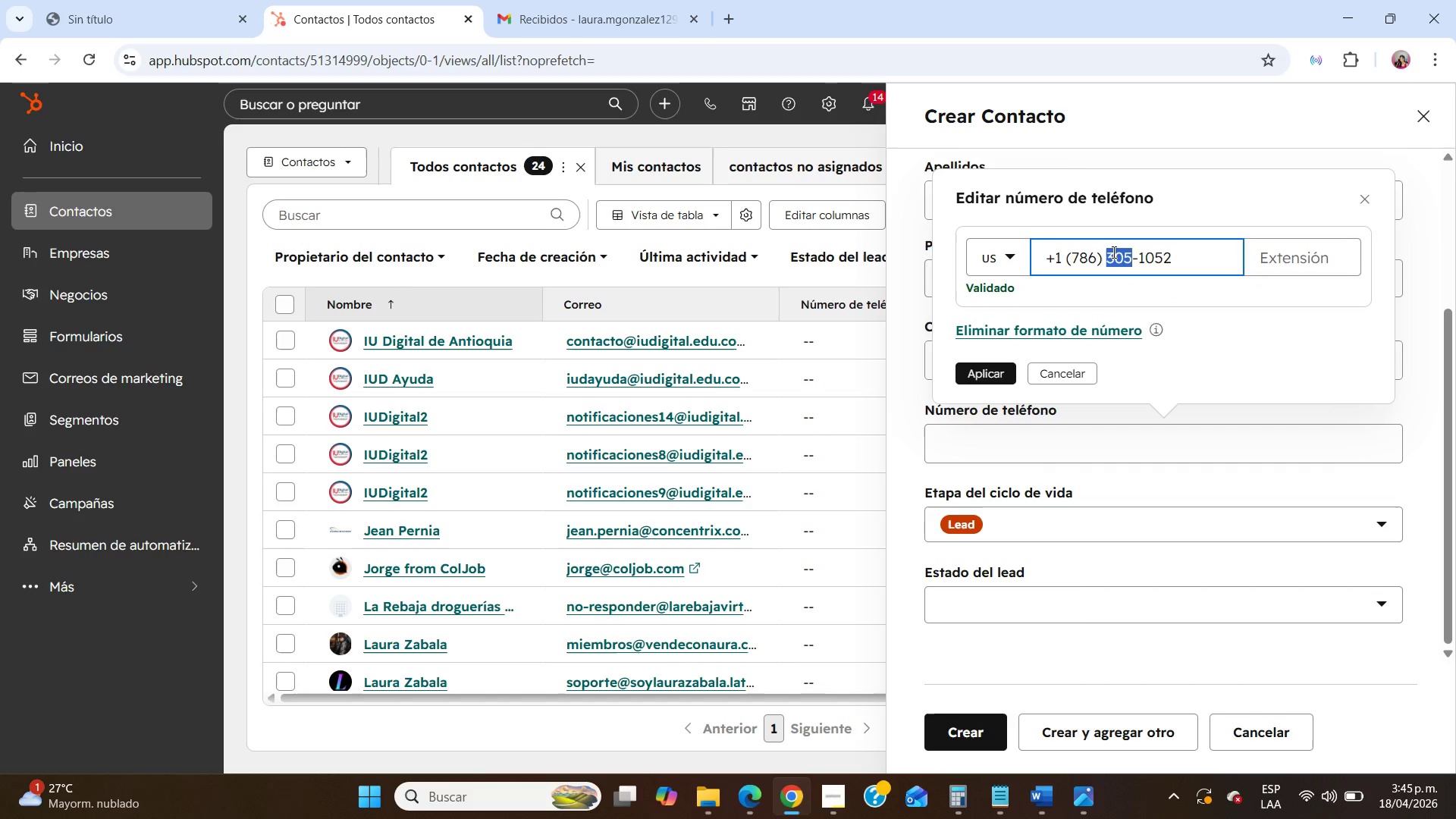 
triple_click([1112, 252])
 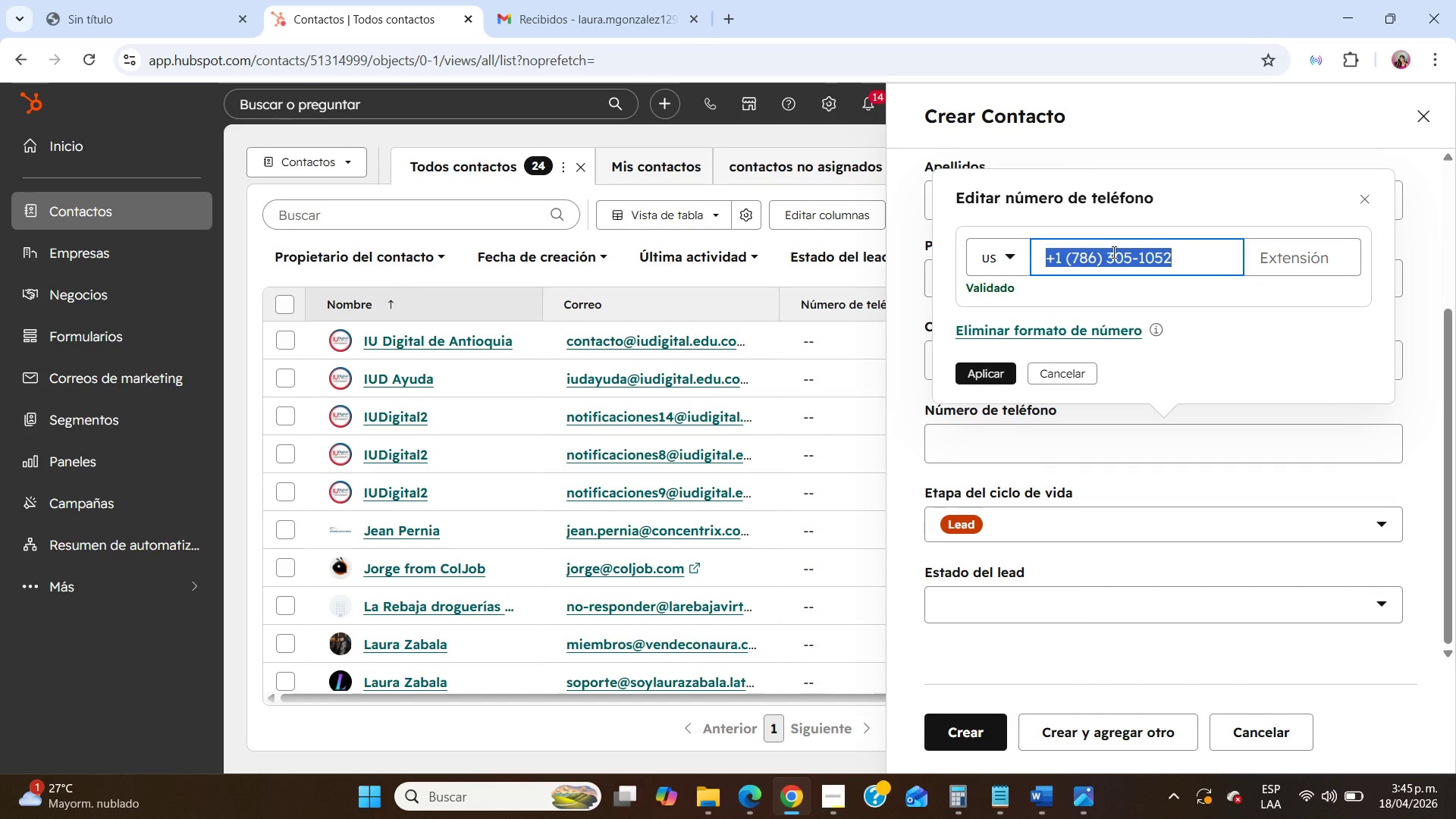 
key(Control+C)
 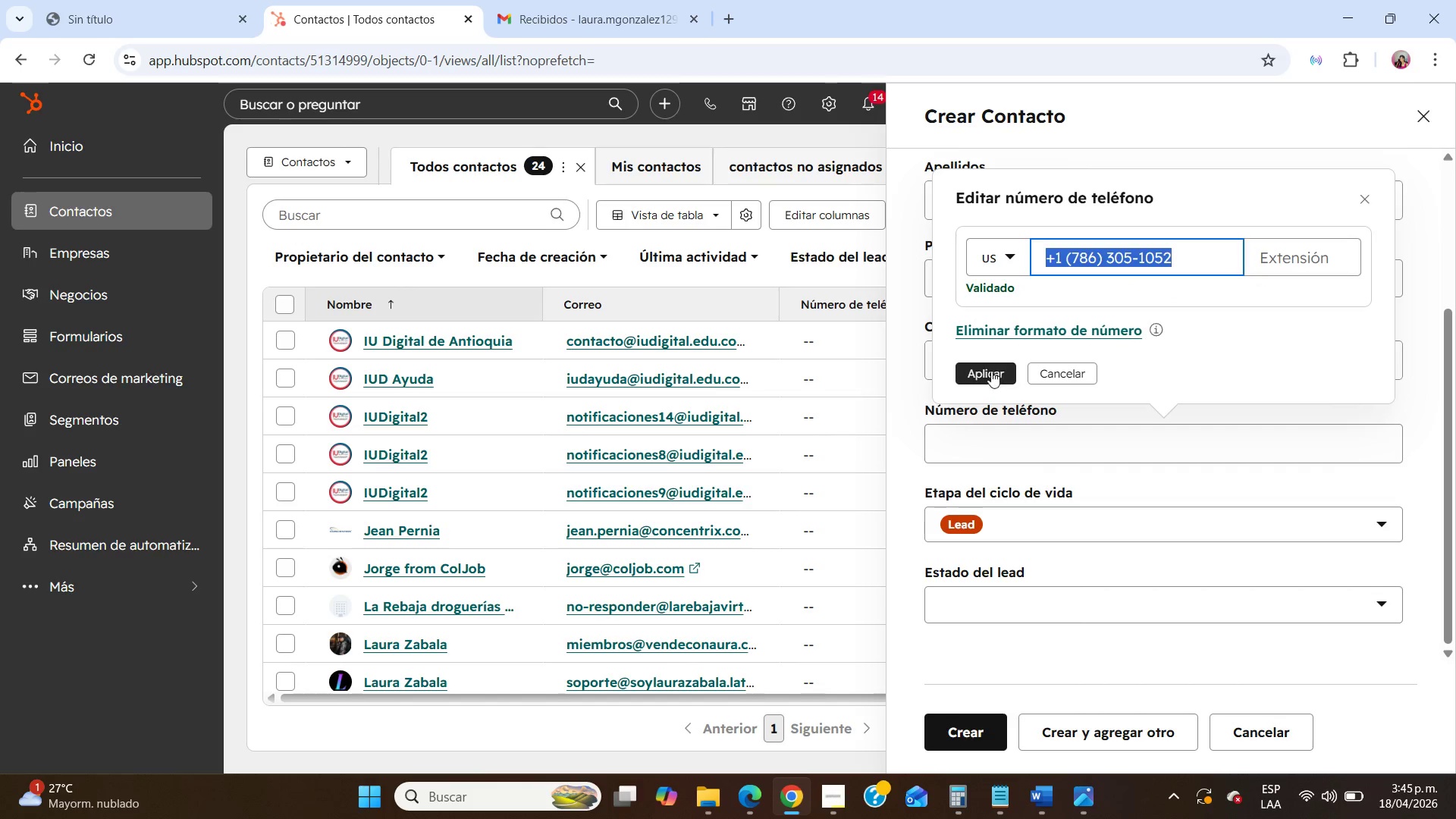 
left_click([991, 369])
 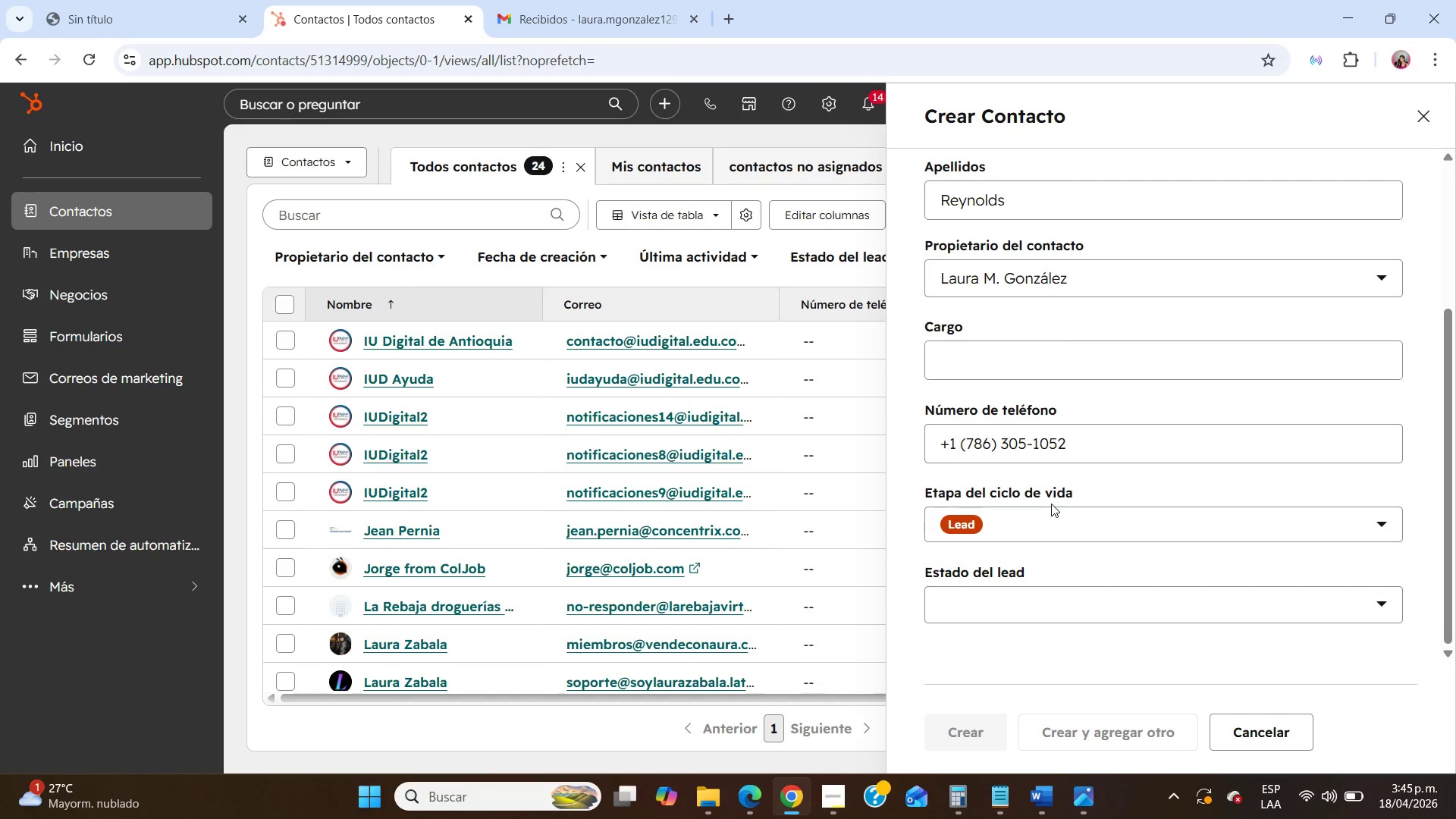 
scroll: coordinate [1051, 504], scroll_direction: down, amount: 5.0
 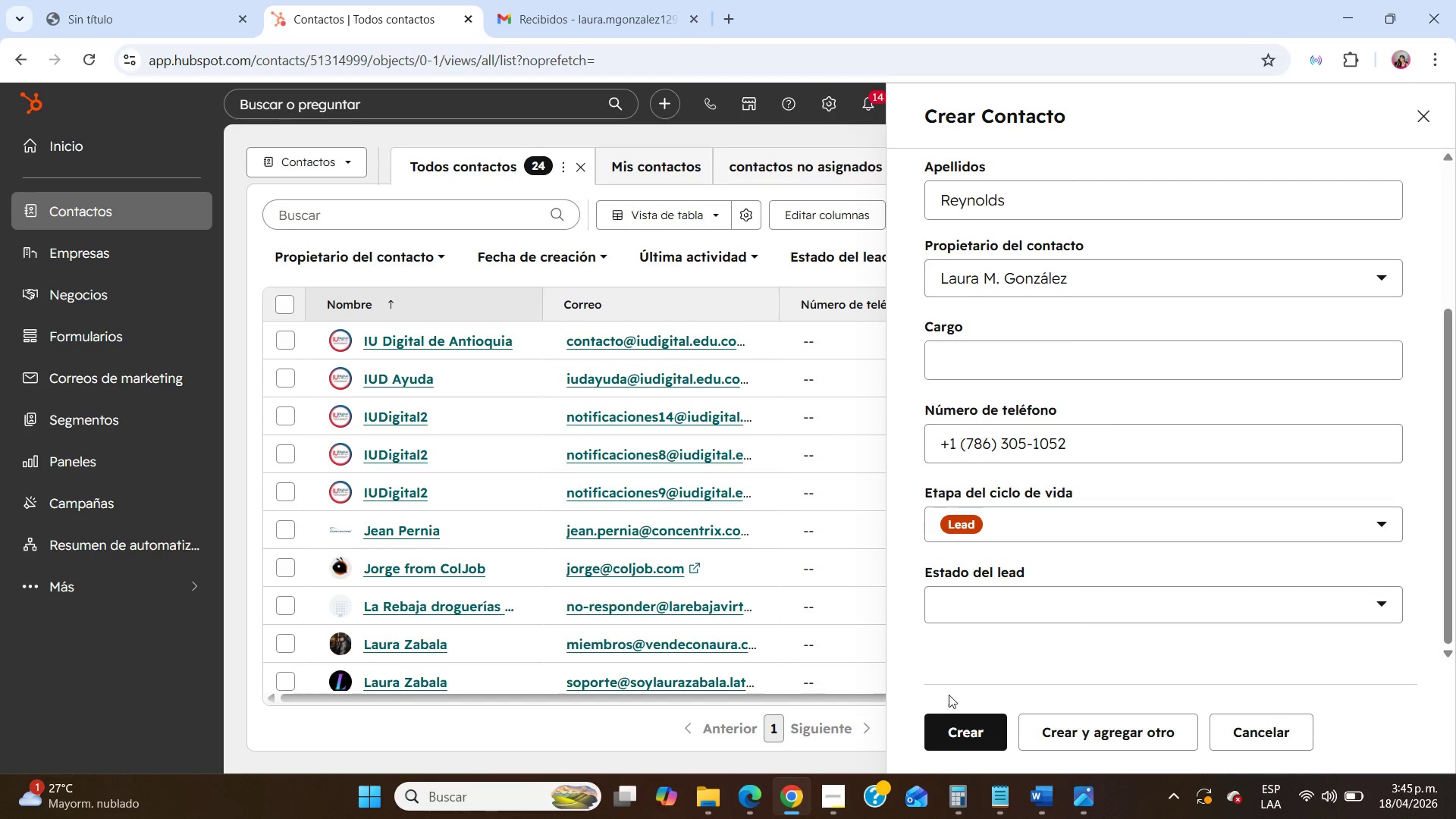 
left_click([952, 736])
 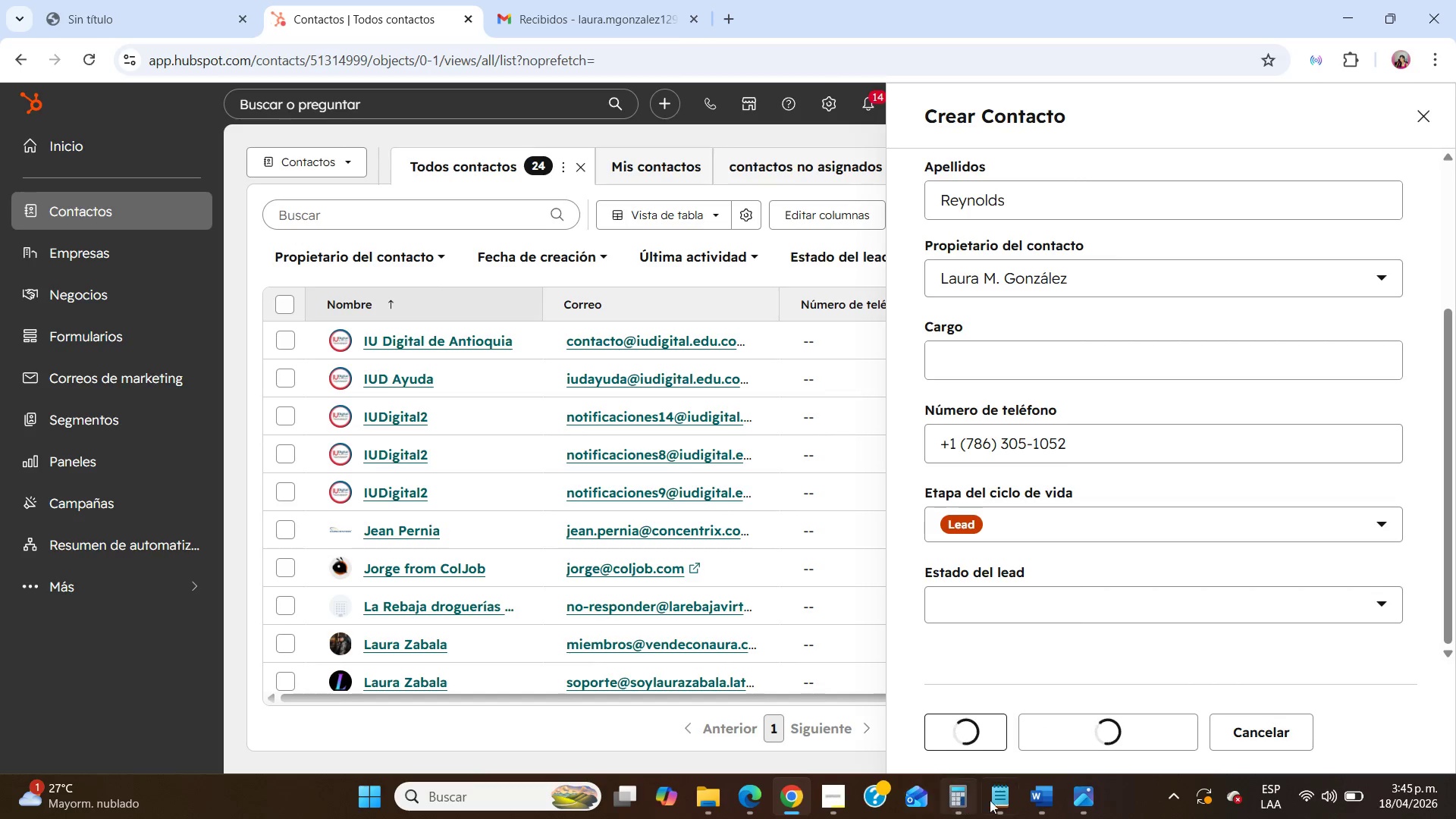 
left_click([1008, 801])
 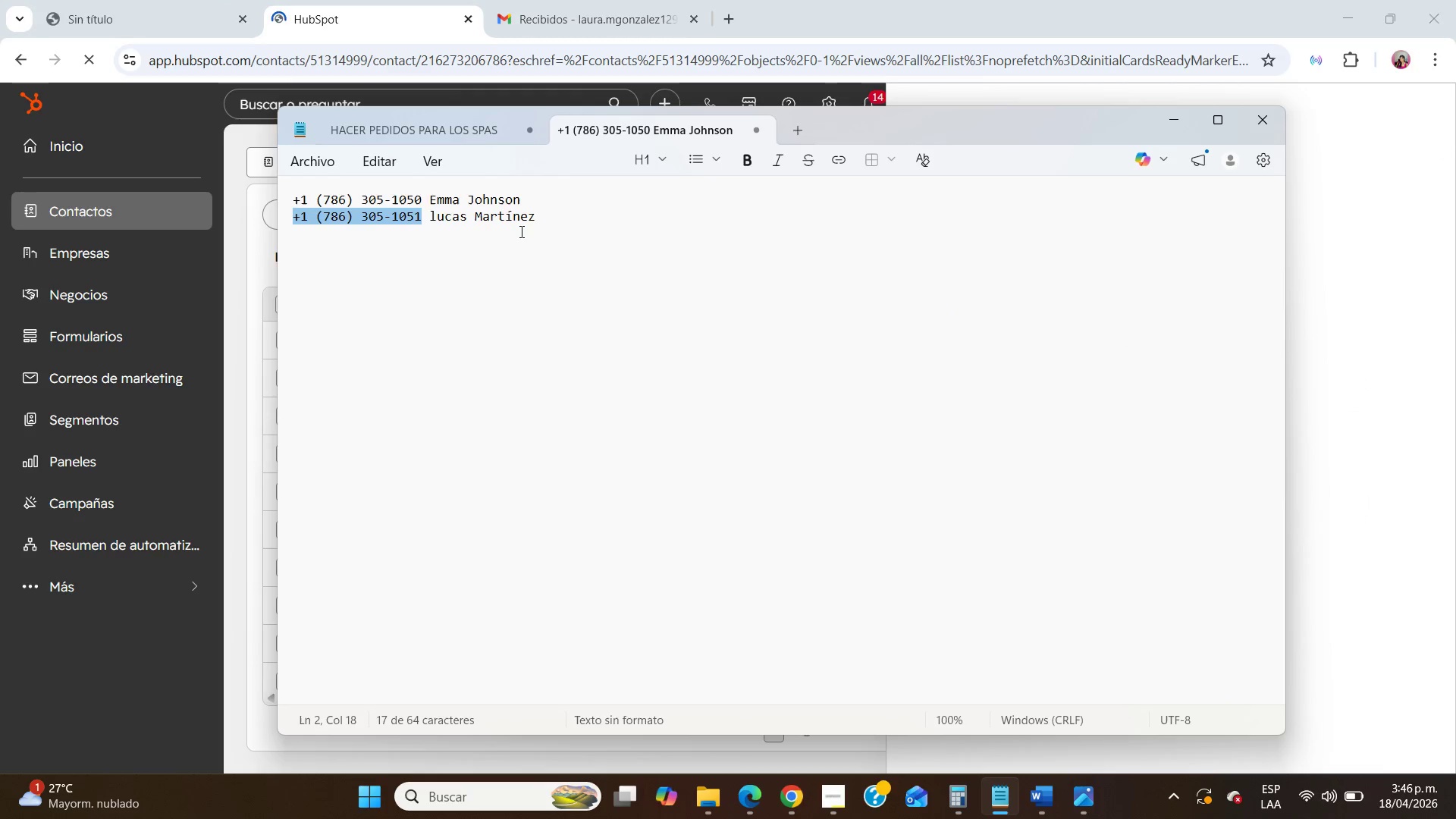 
left_click([543, 209])
 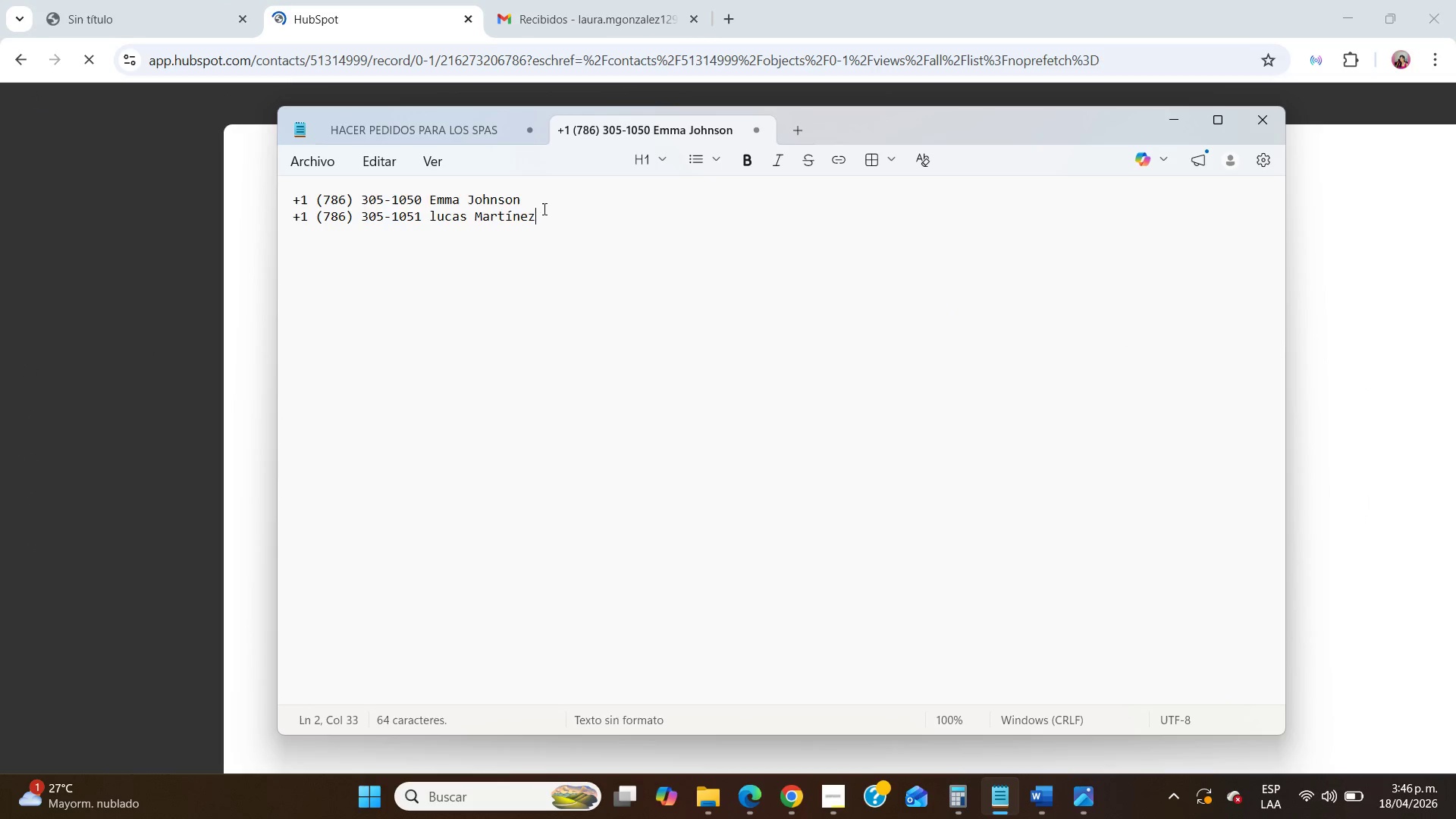 
key(NumpadEnter)
 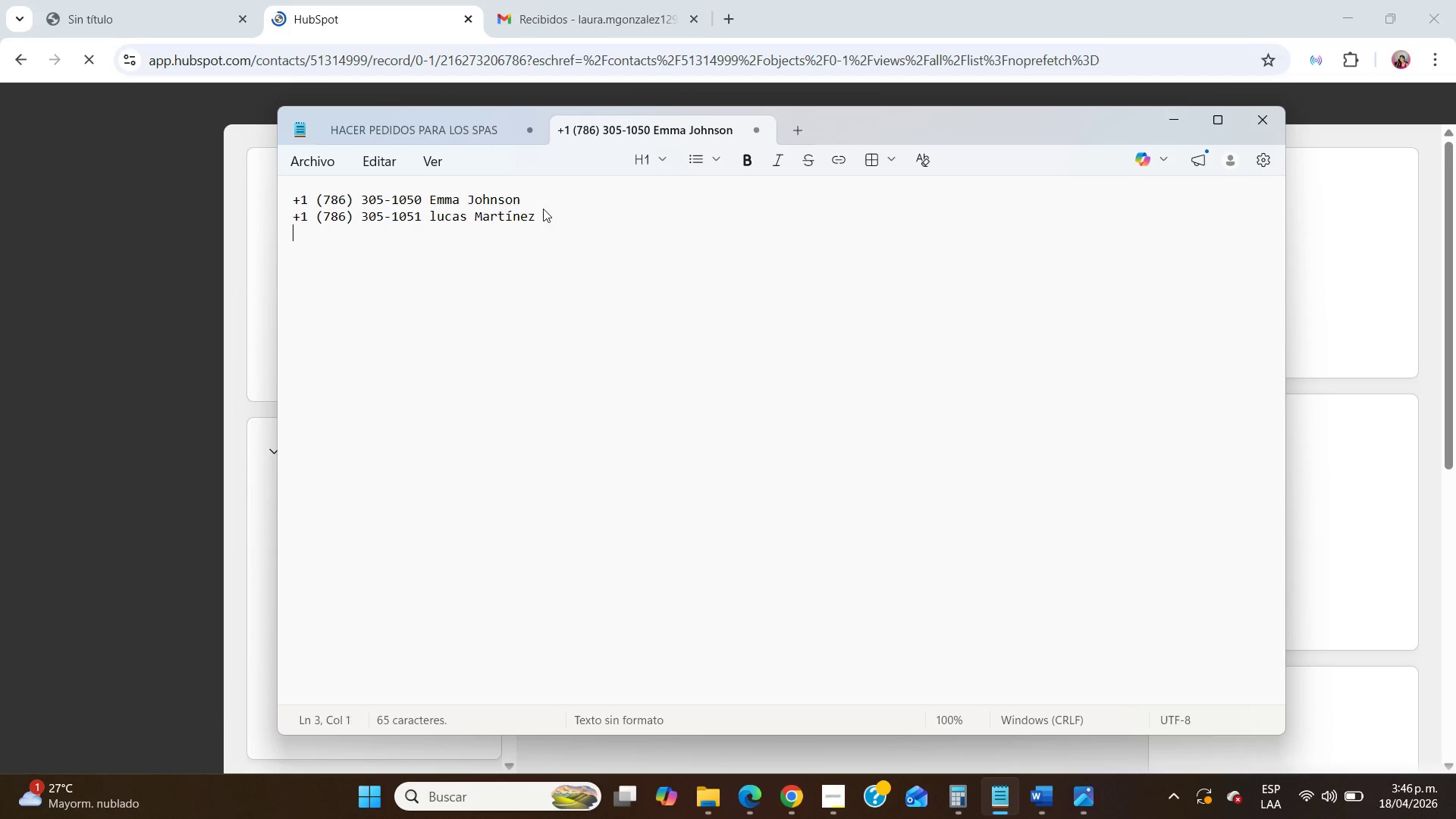 
key(Control+ControlLeft)
 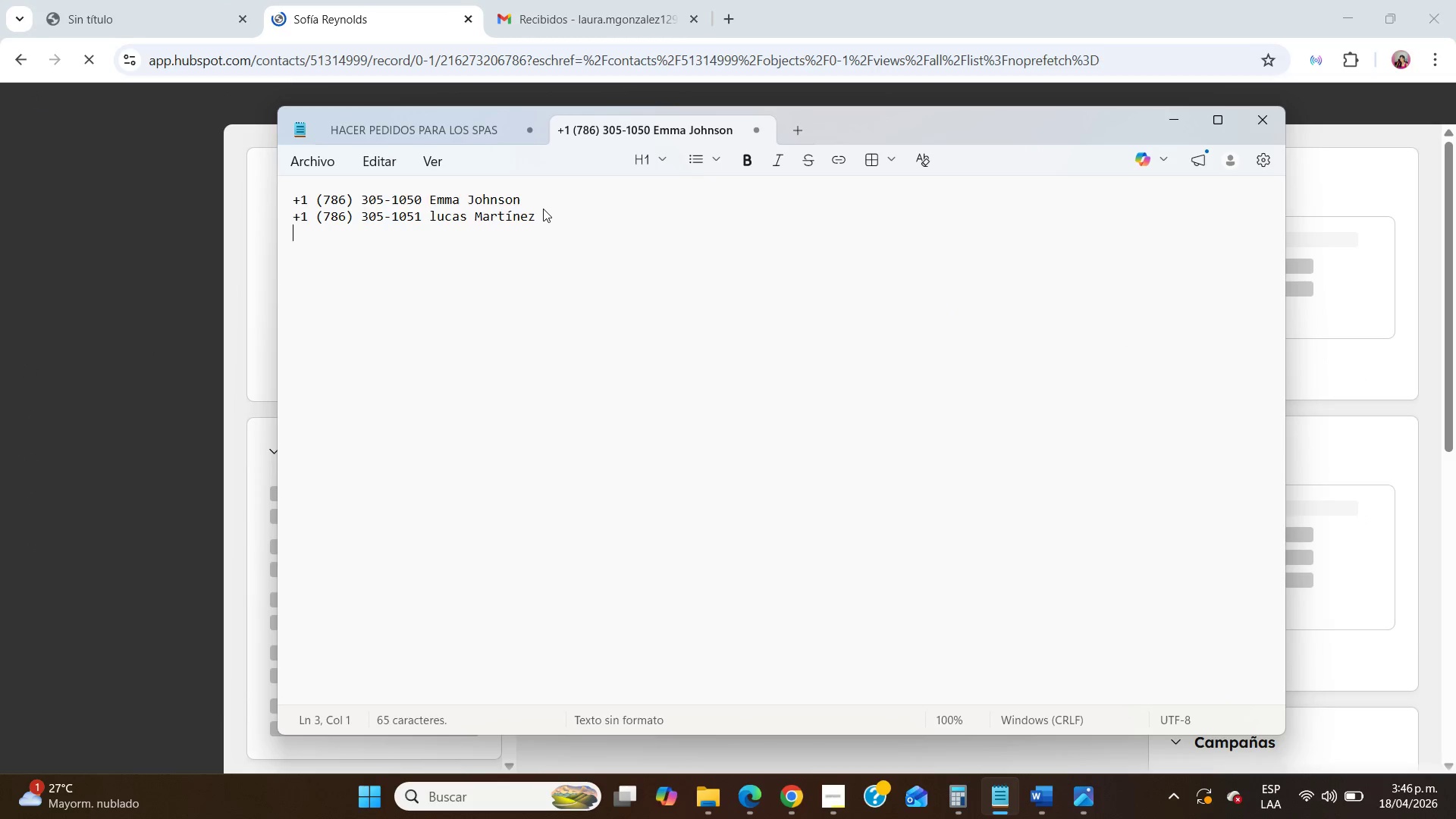 
key(Control+V)
 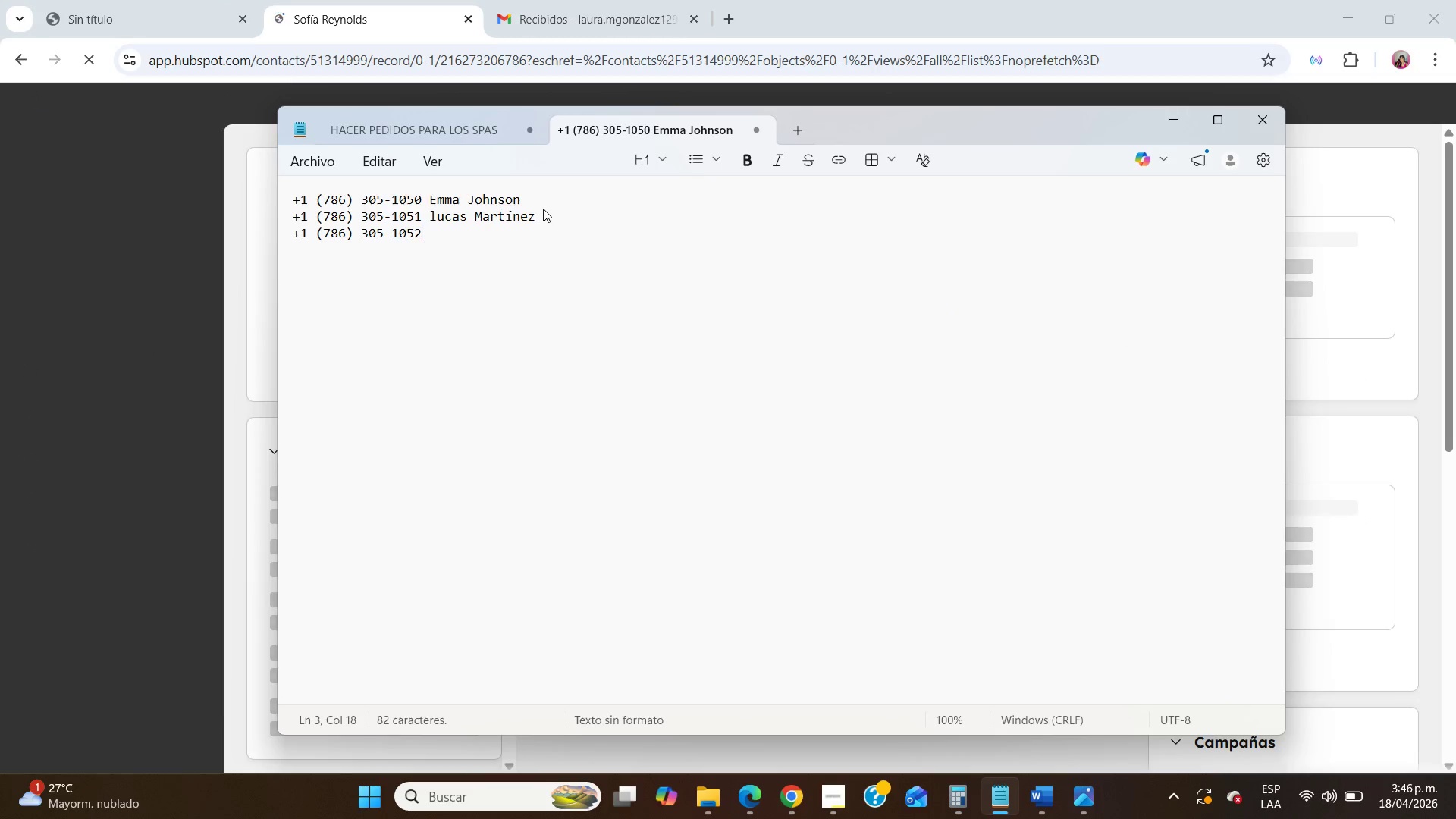 
type( S)
key(Backspace)
type(sof;ia reynolds)
 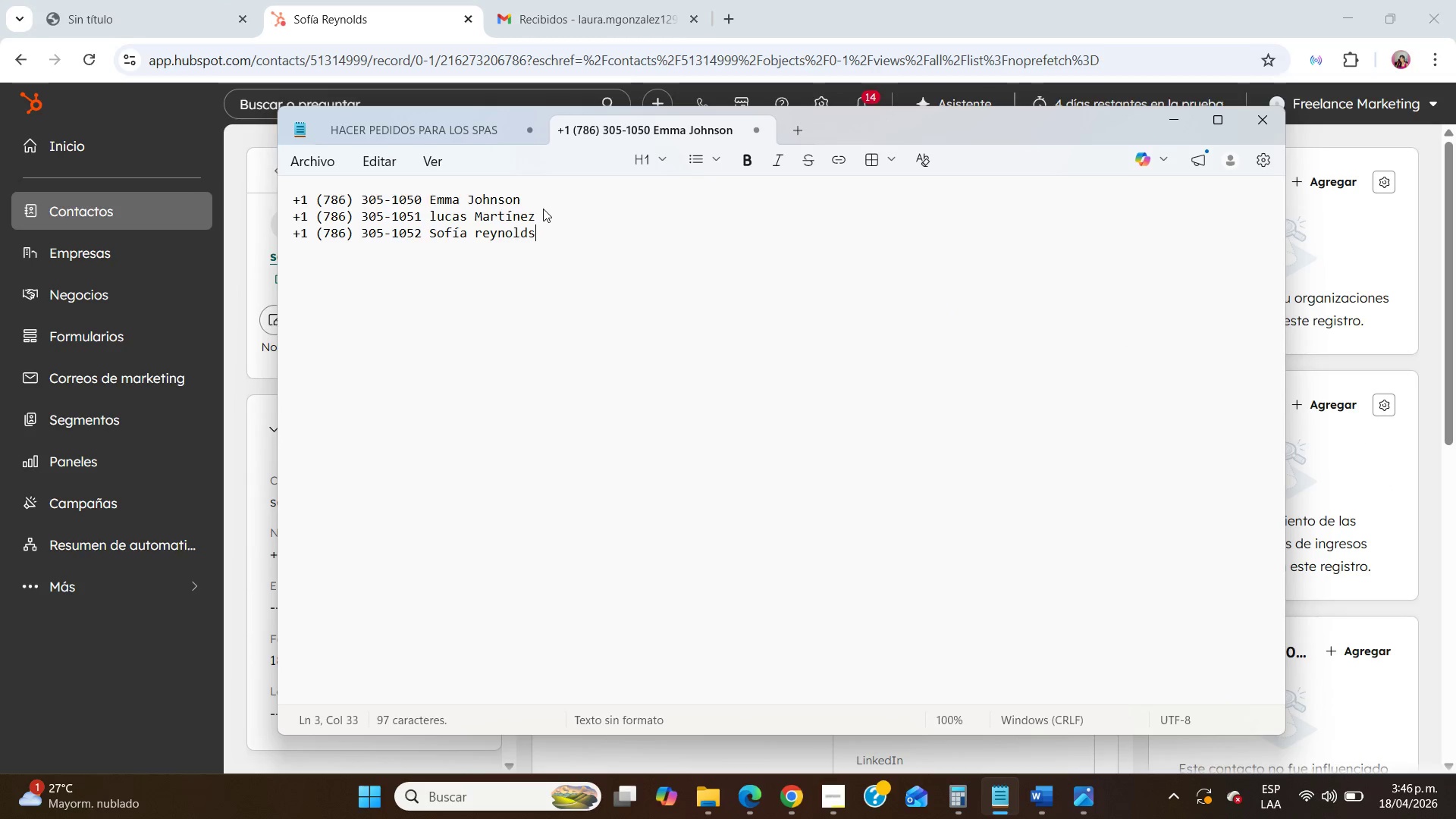 
key(Enter)
 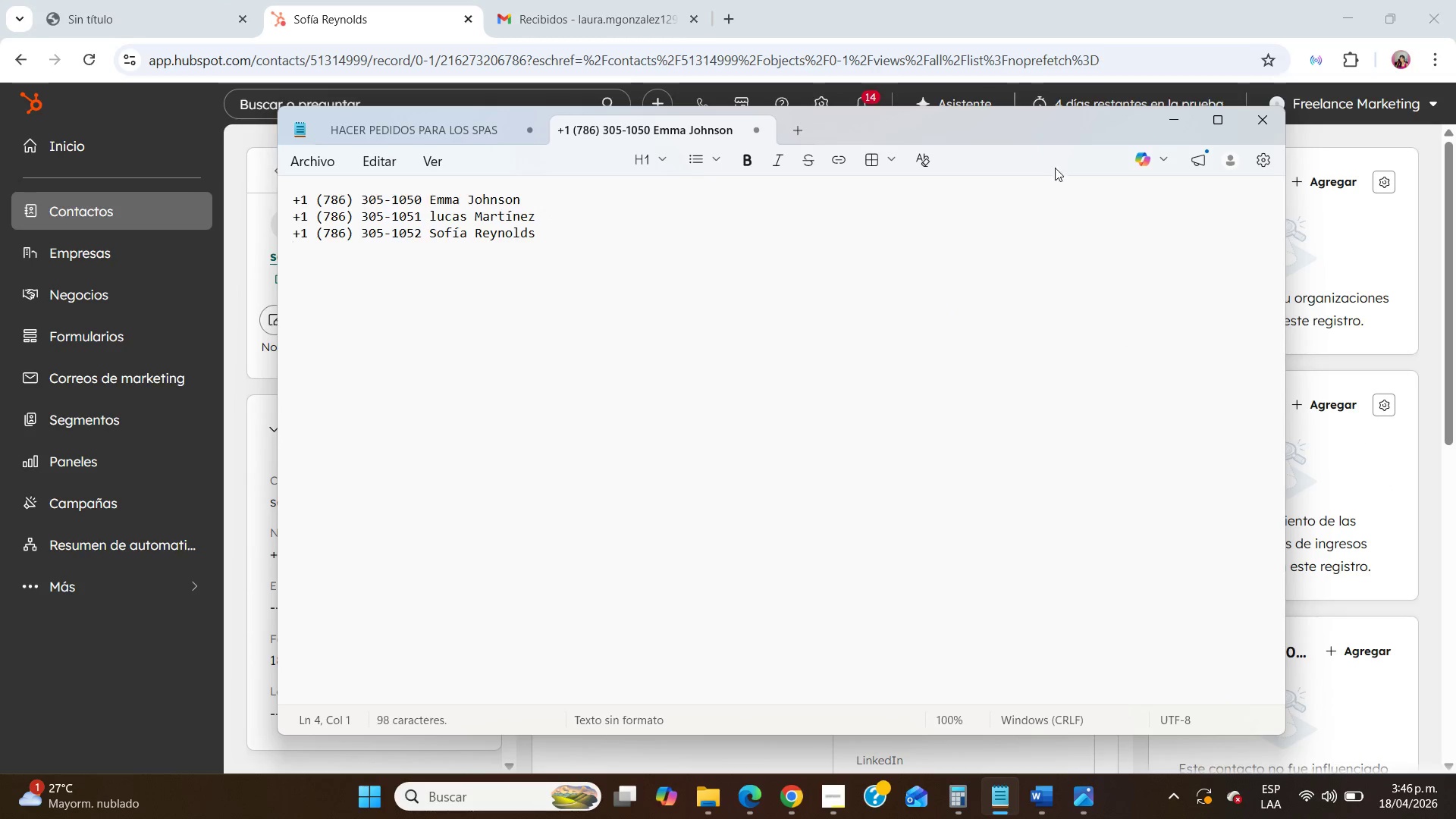 
left_click([1171, 116])
 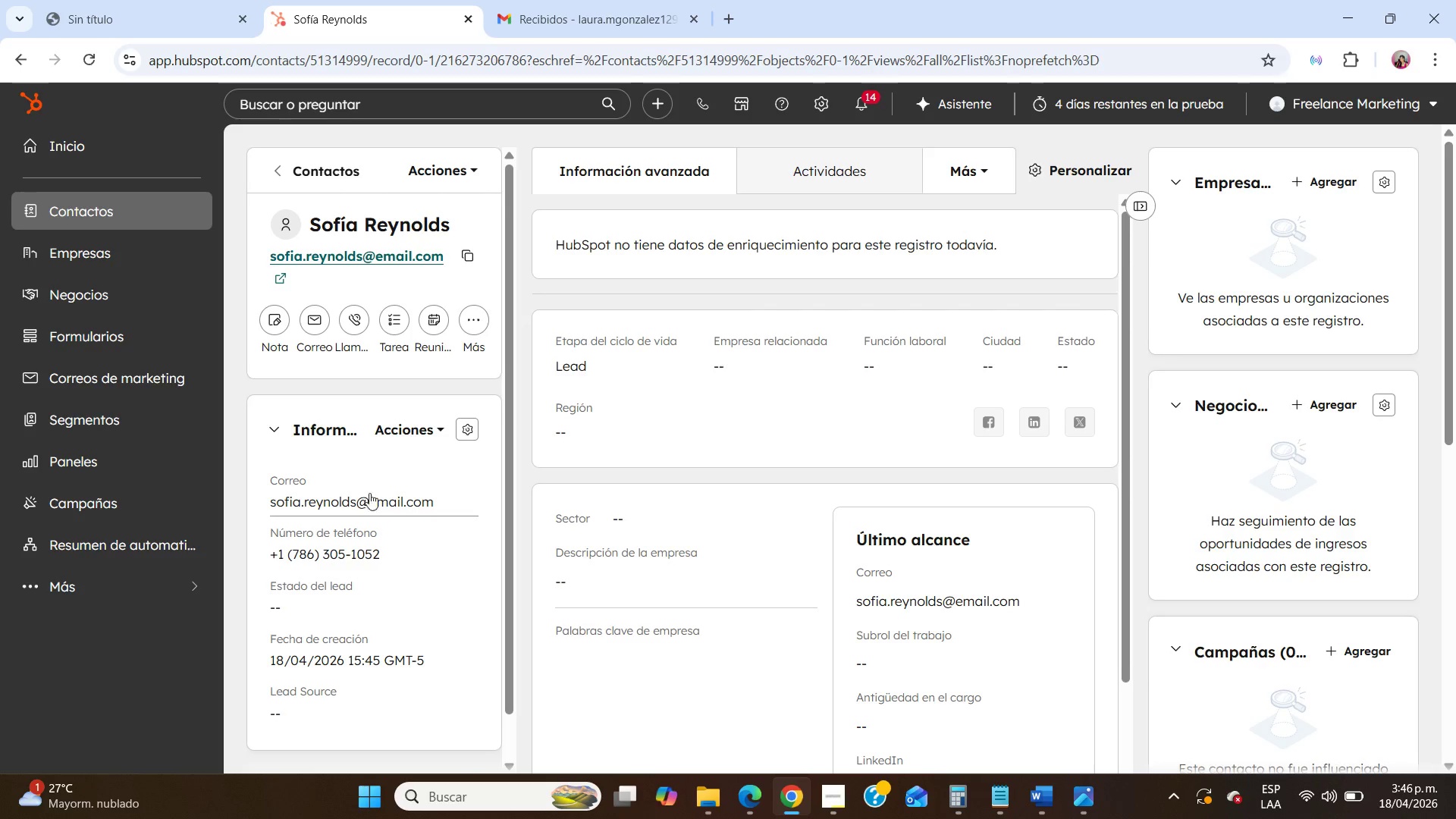 
scroll: coordinate [336, 499], scroll_direction: down, amount: 5.0
 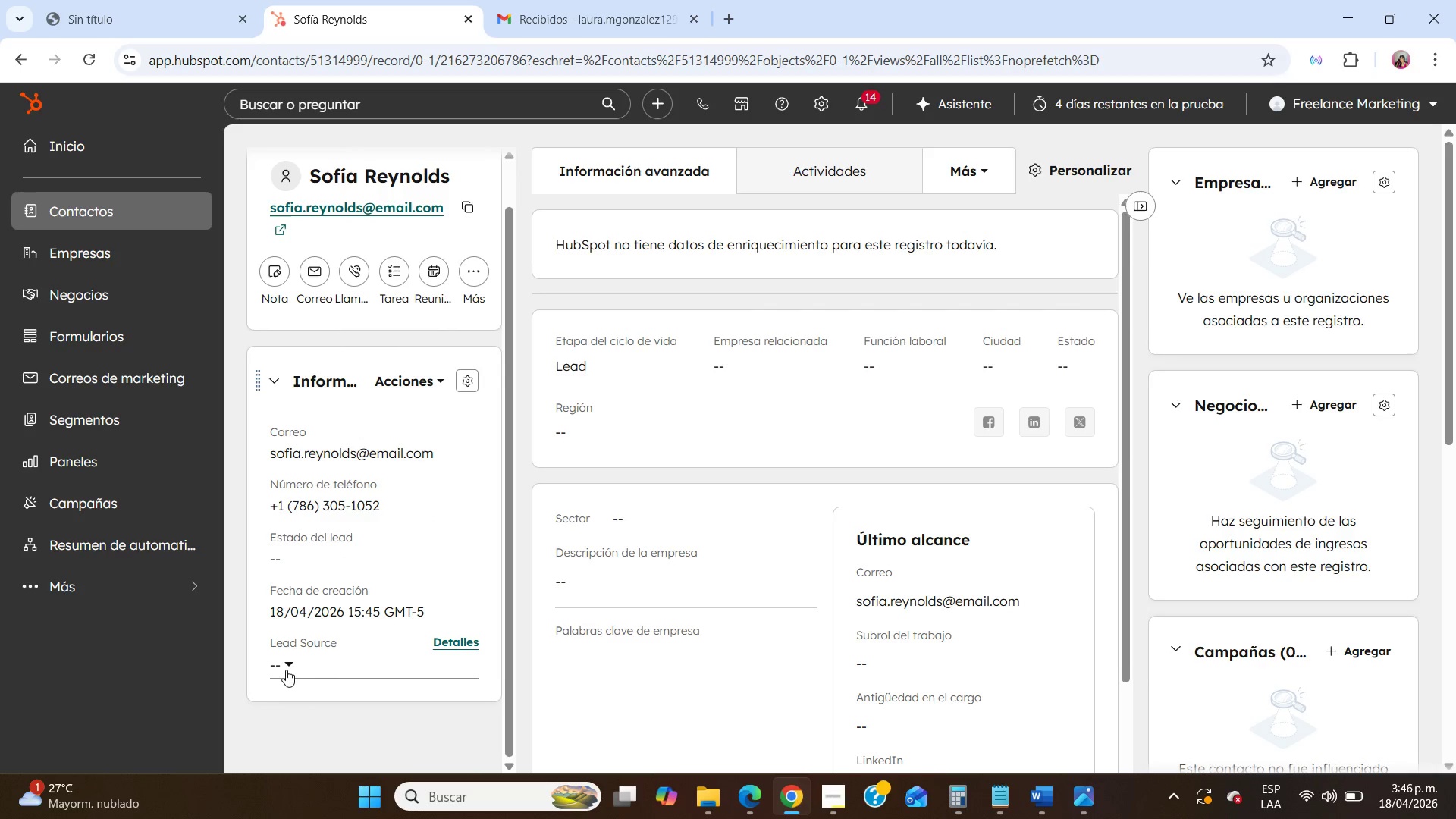 
left_click([289, 666])
 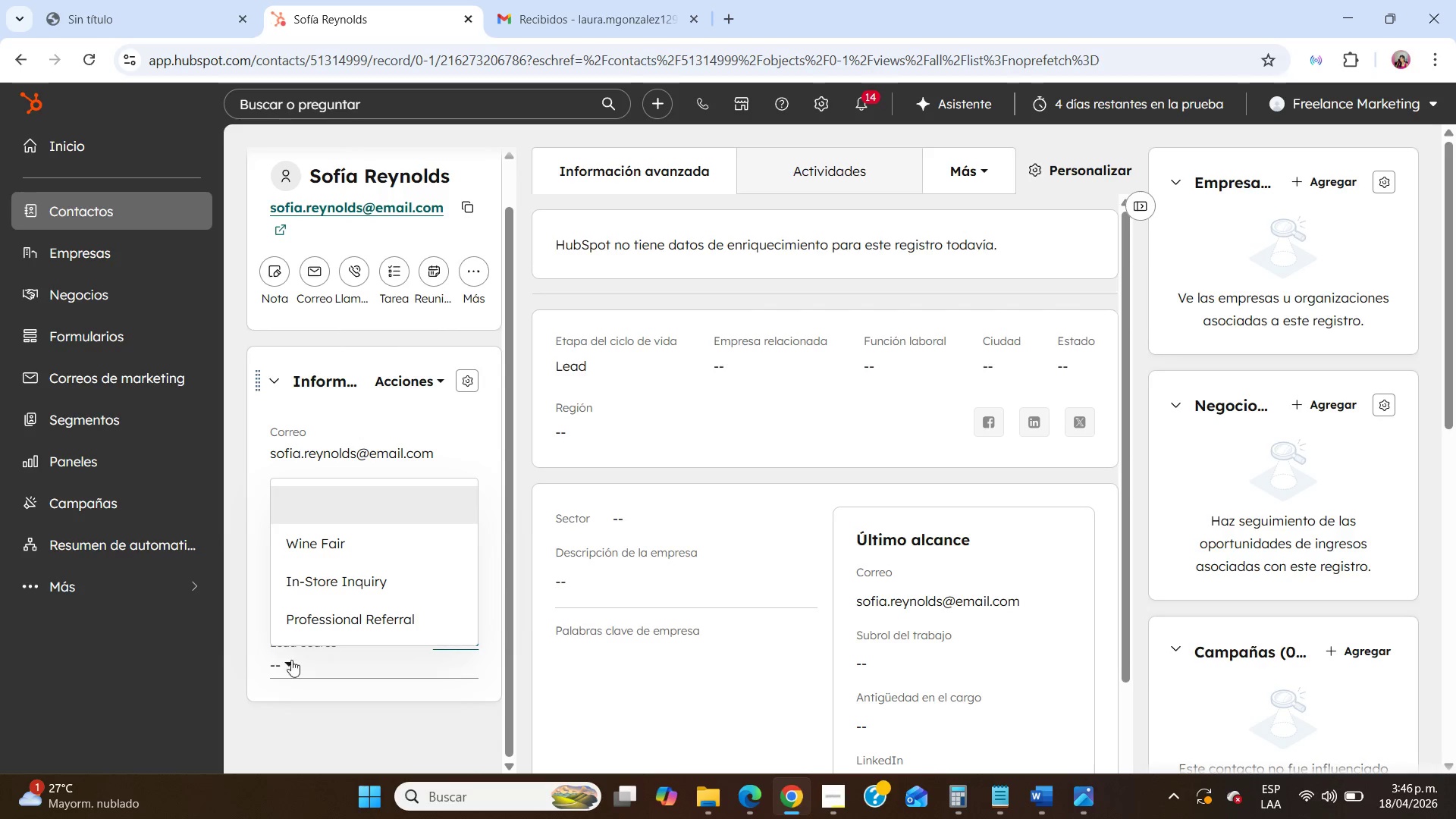 
left_click([312, 623])
 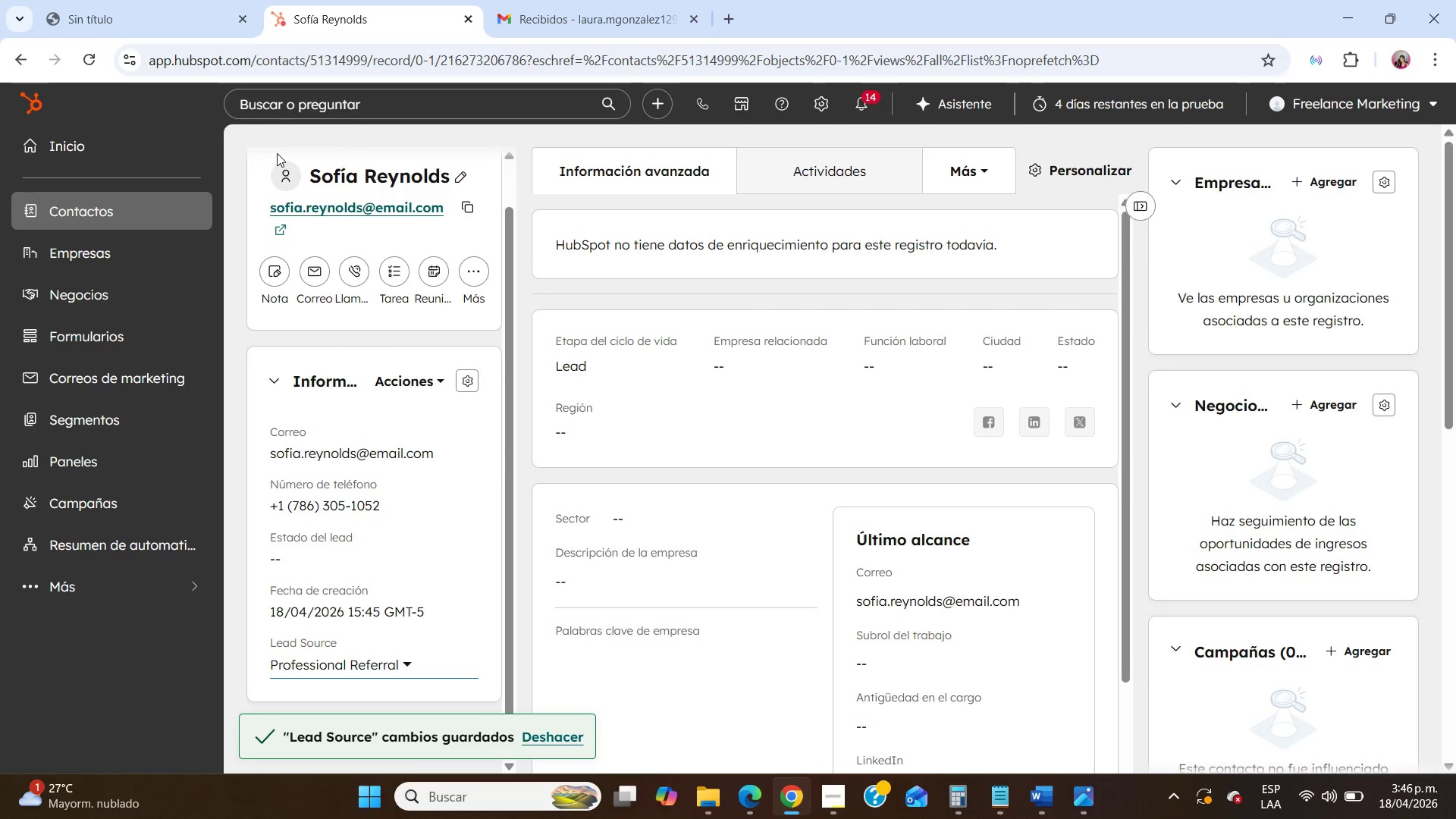 
left_click([138, 208])
 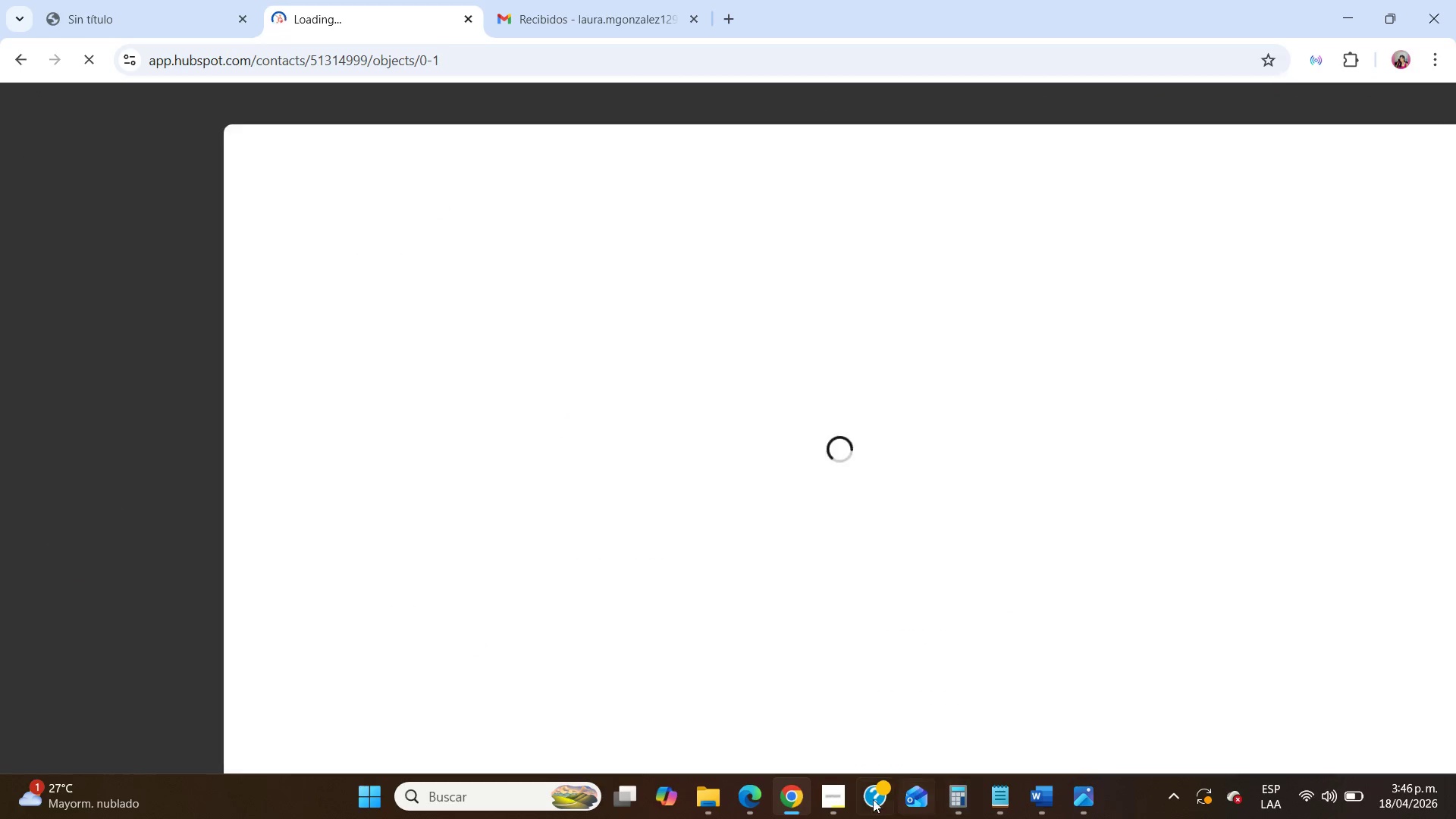 
left_click([852, 798])